 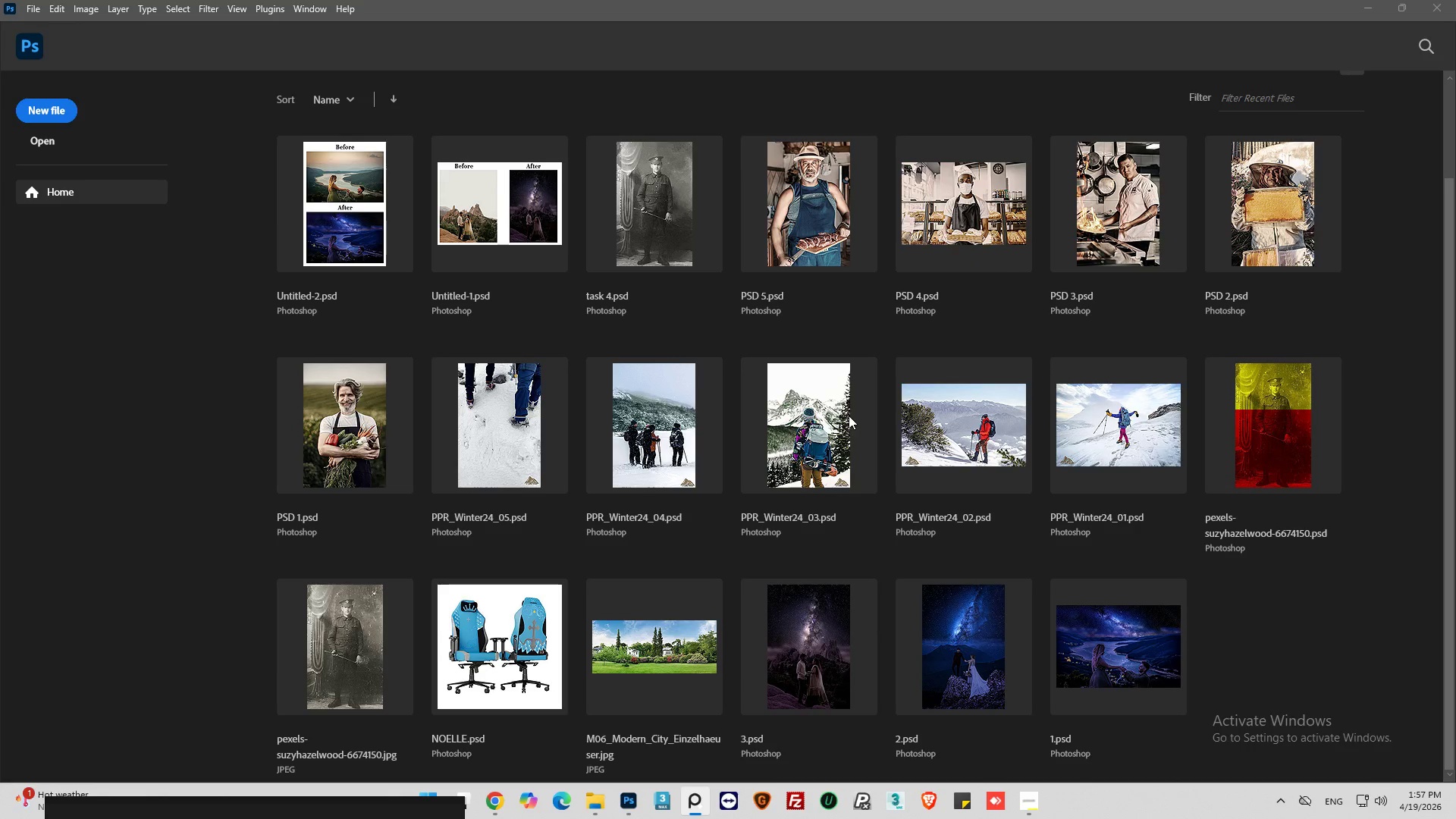 
scroll: coordinate [598, 419], scroll_direction: up, amount: 5.0
 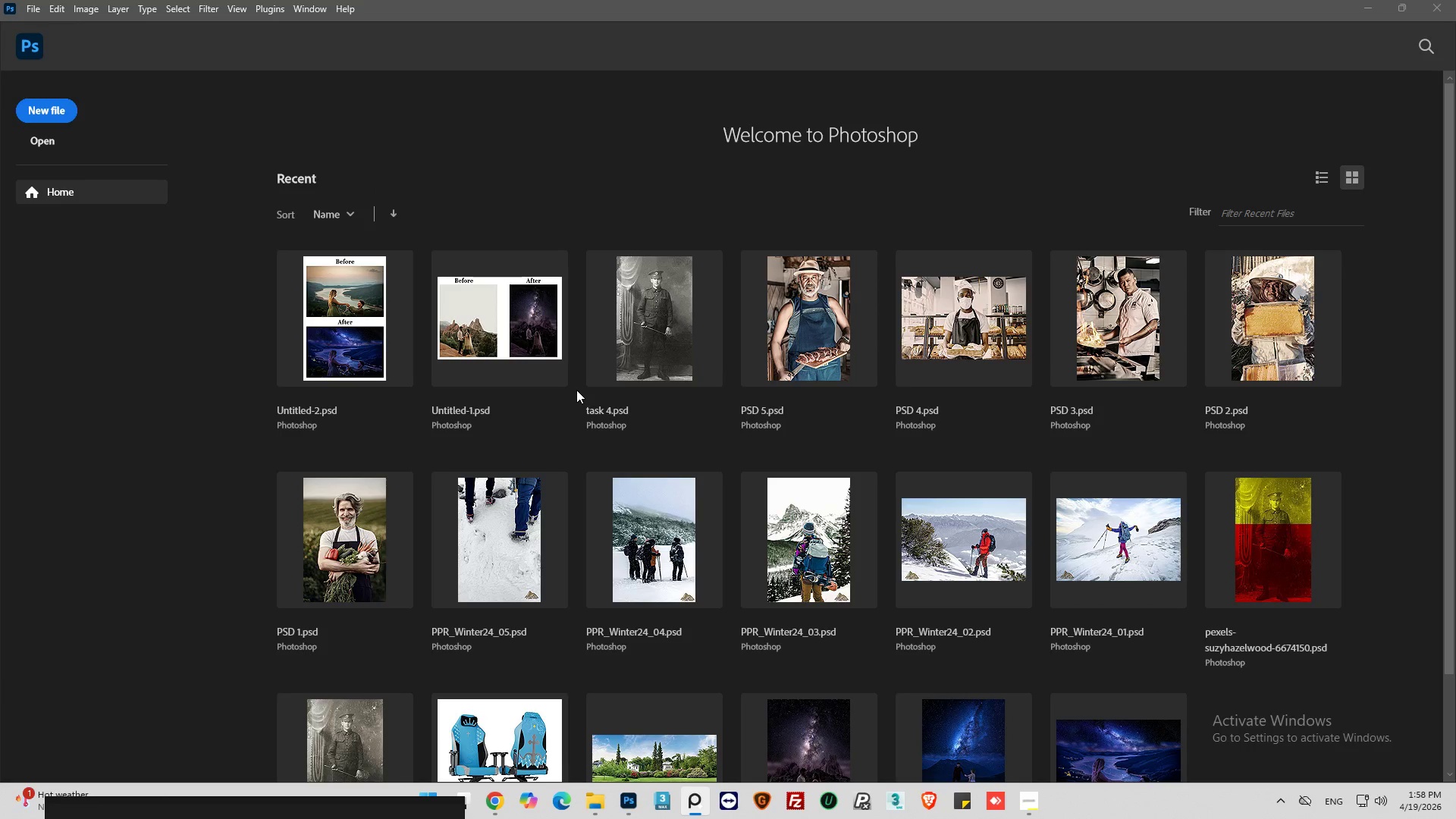 
wait(7.76)
 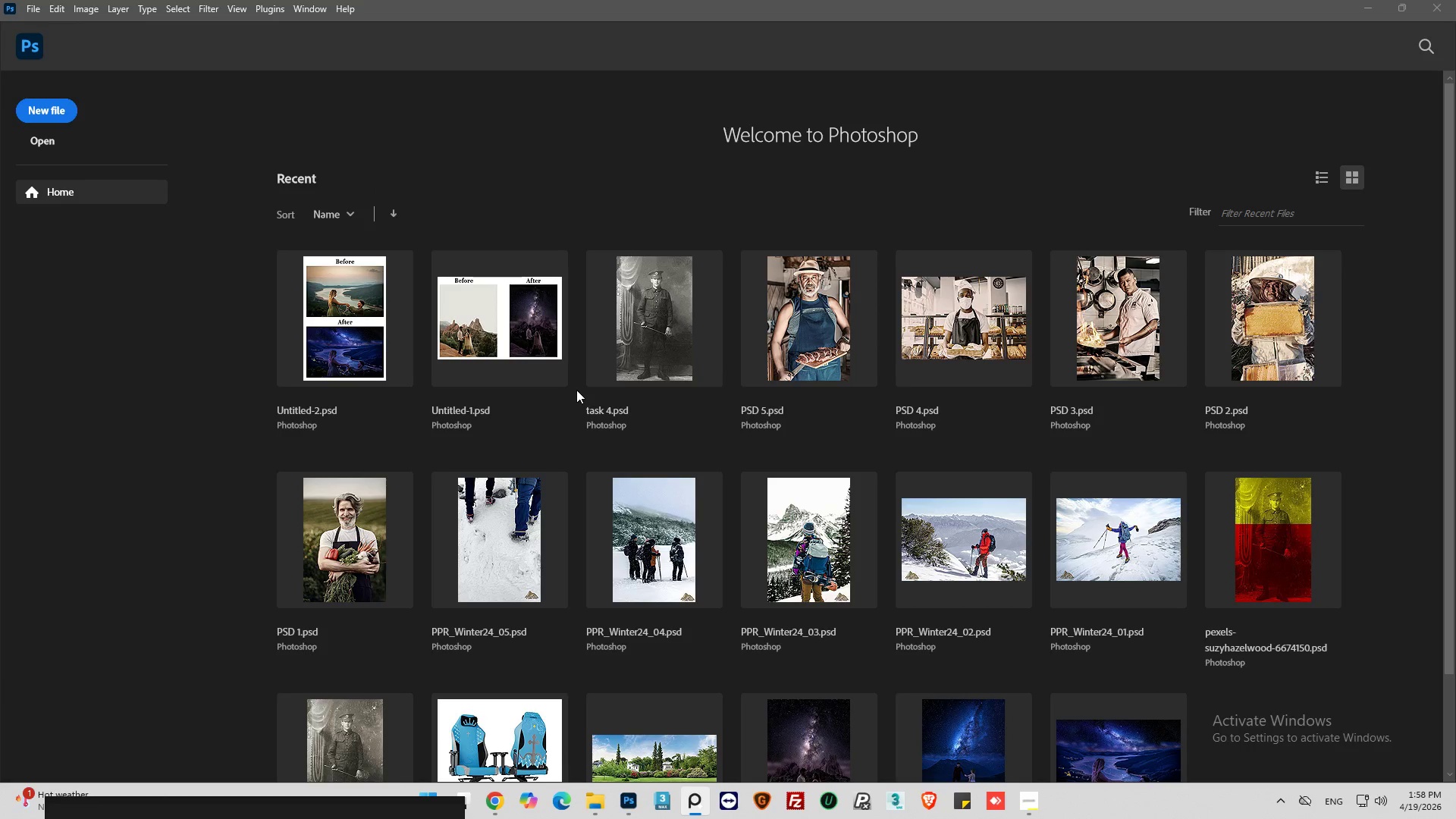 
left_click_drag(start_coordinate=[340, 804], to_coordinate=[626, 322])
 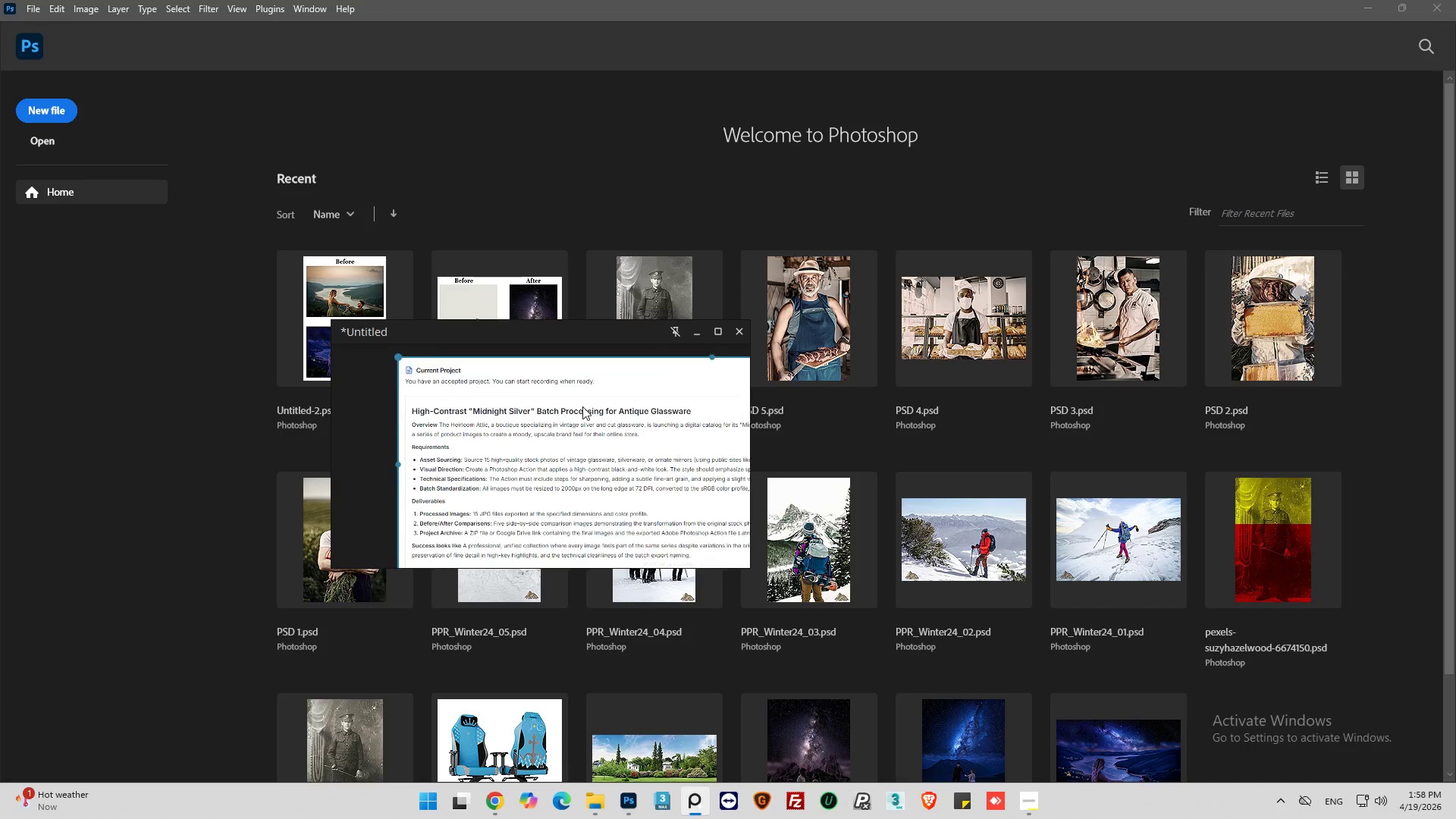 
scroll: coordinate [488, 487], scroll_direction: up, amount: 3.0
 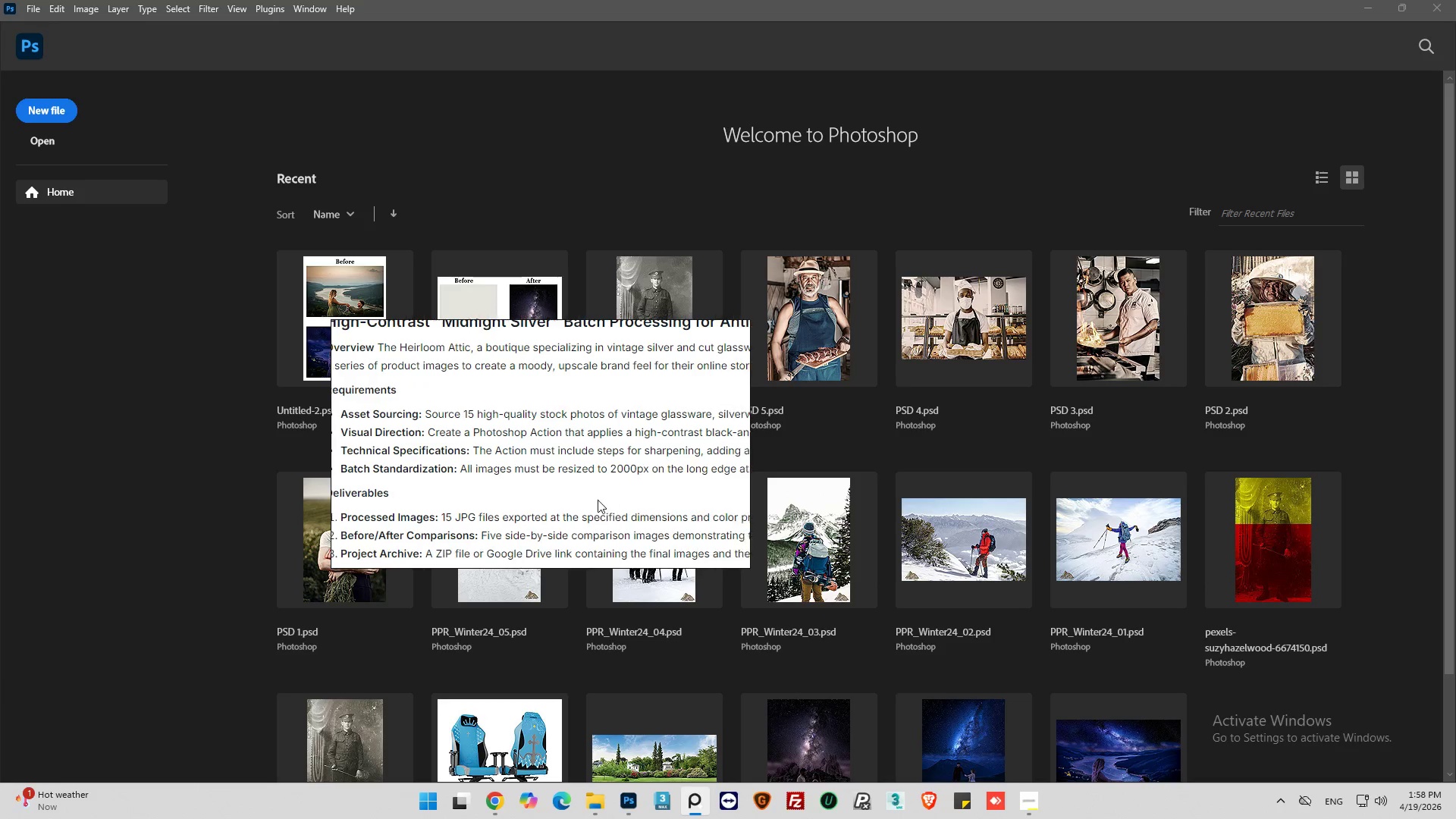 
scroll: coordinate [596, 500], scroll_direction: down, amount: 1.0
 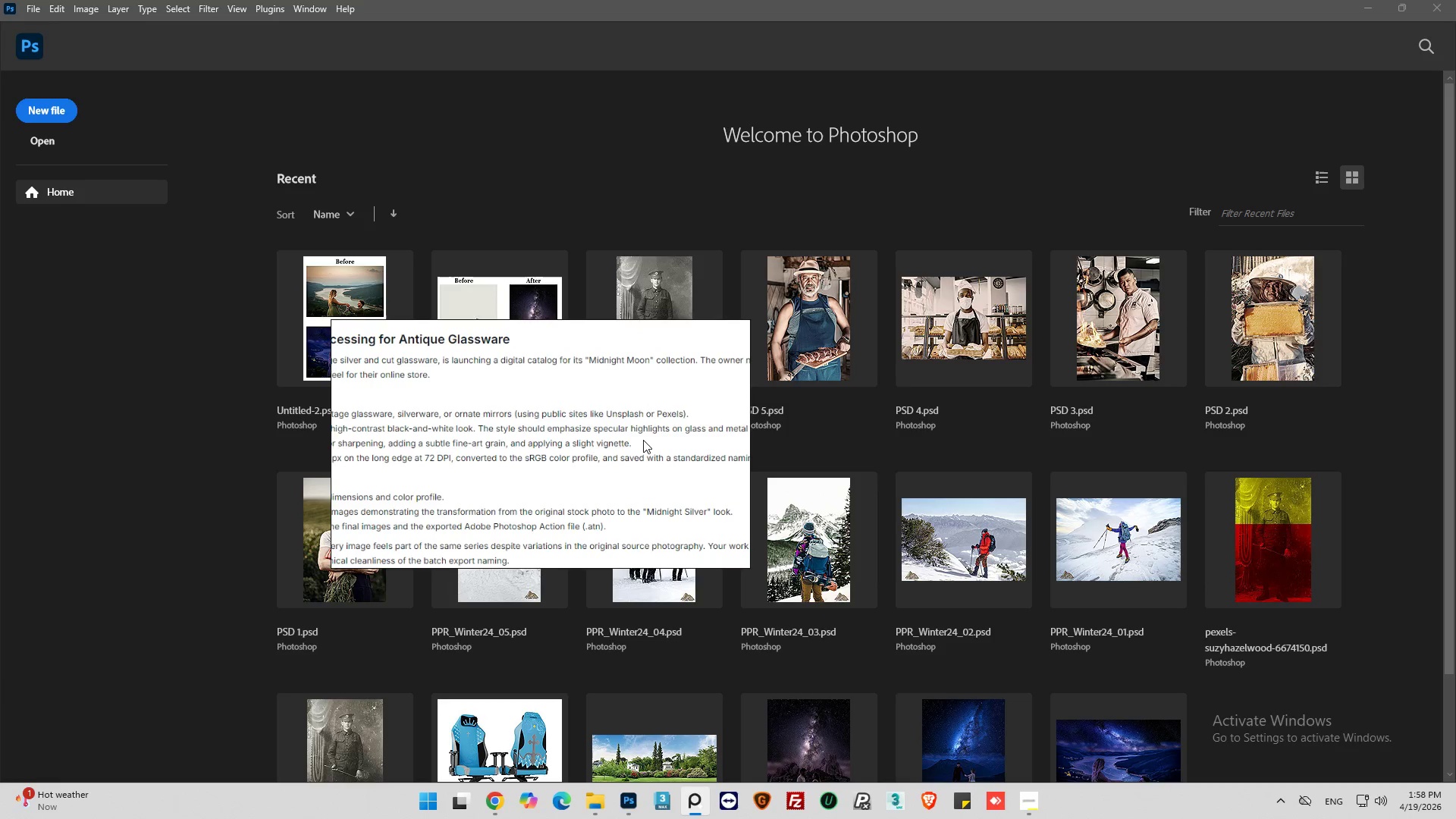 
wait(11.62)
 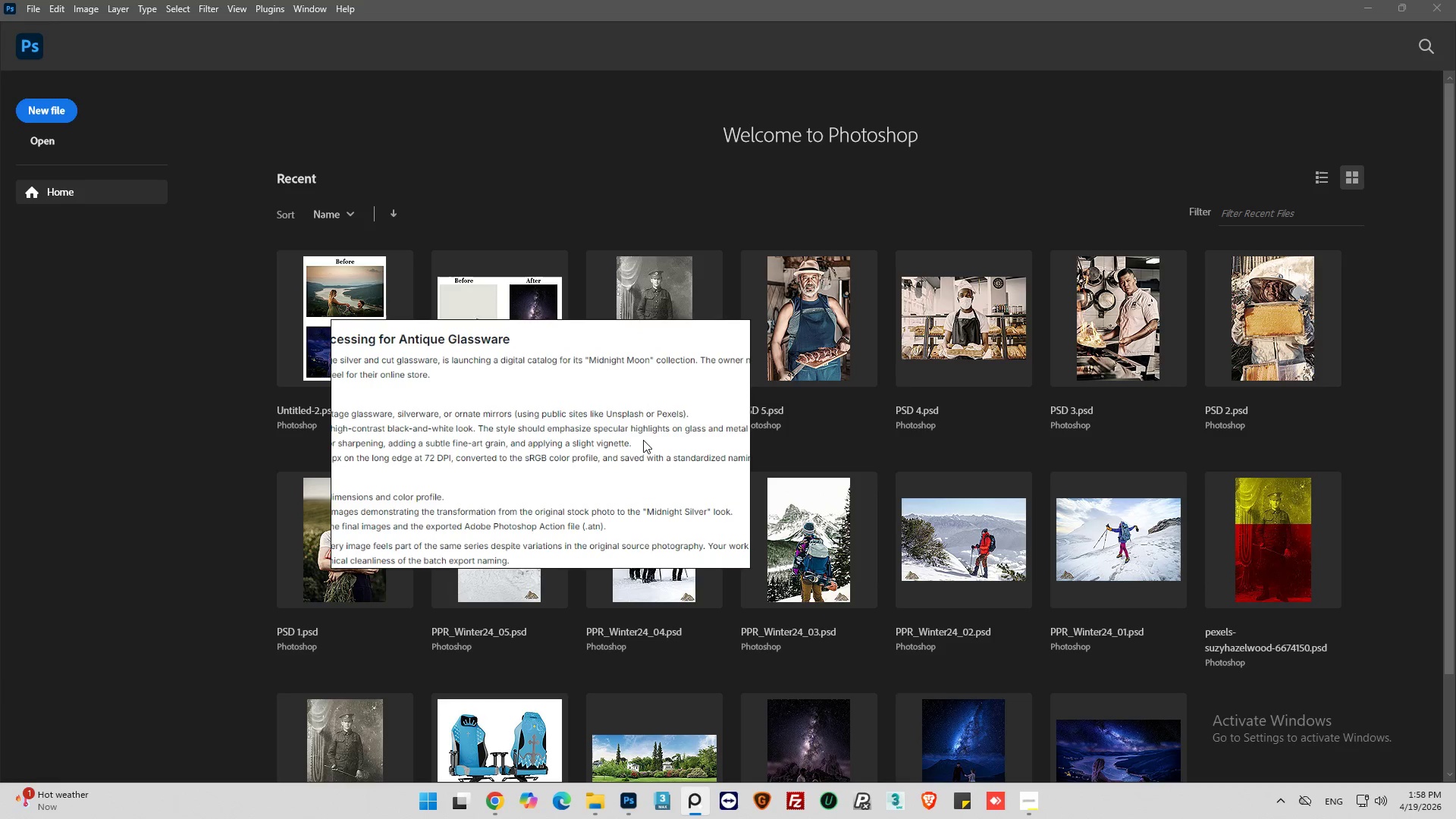 
left_click_drag(start_coordinate=[610, 329], to_coordinate=[401, 708])
 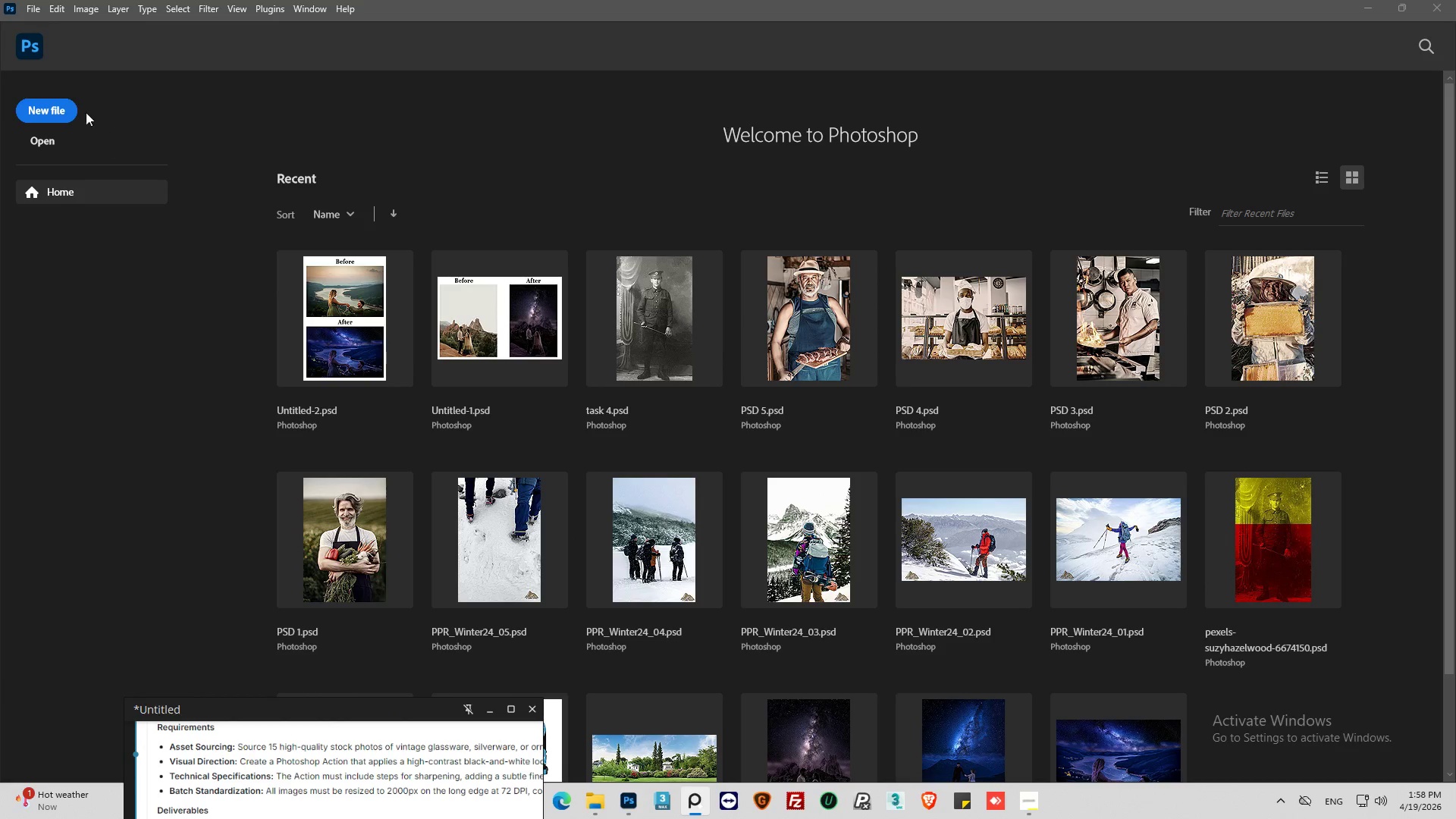 
left_click([42, 108])
 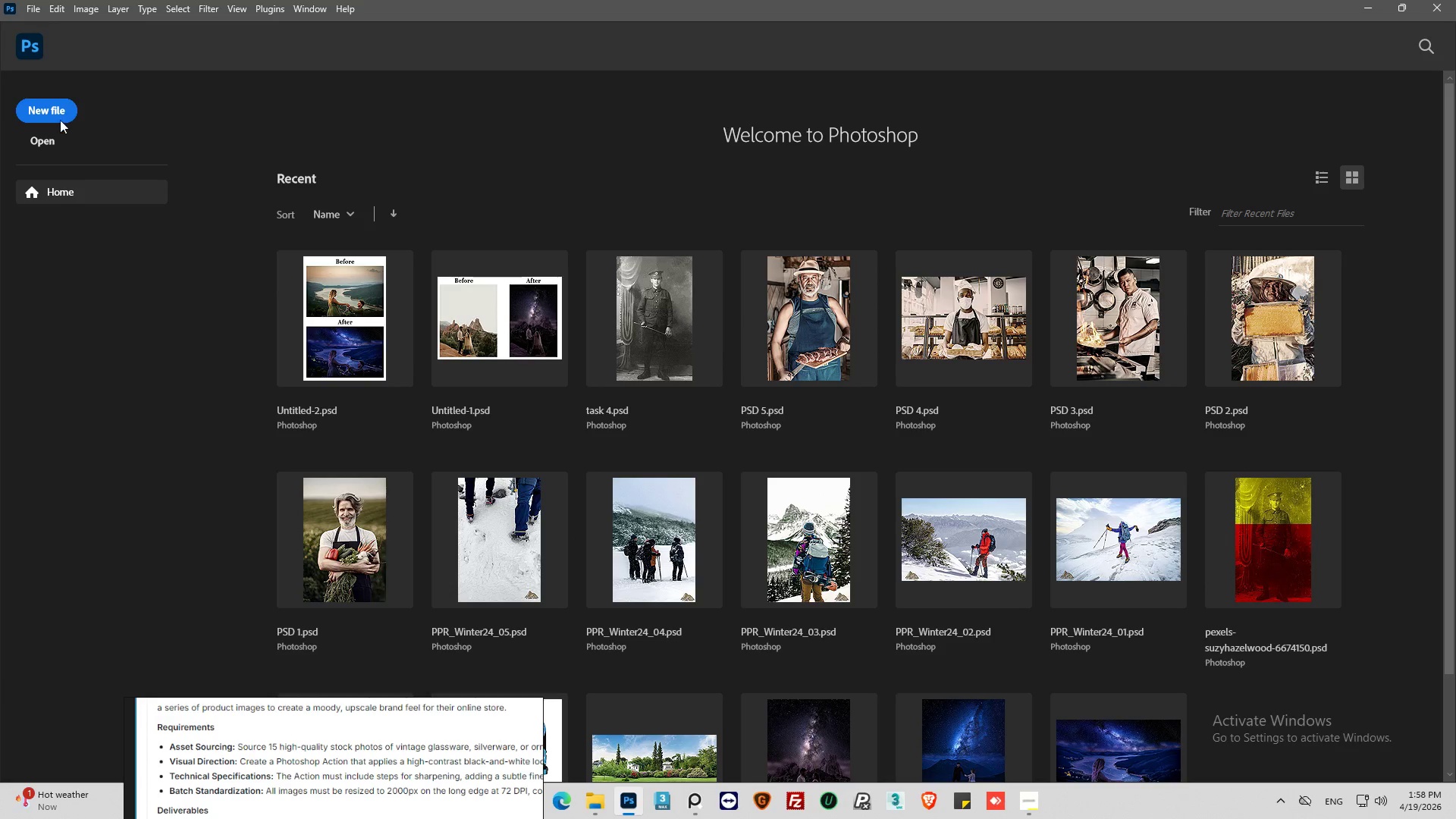 
left_click([55, 113])
 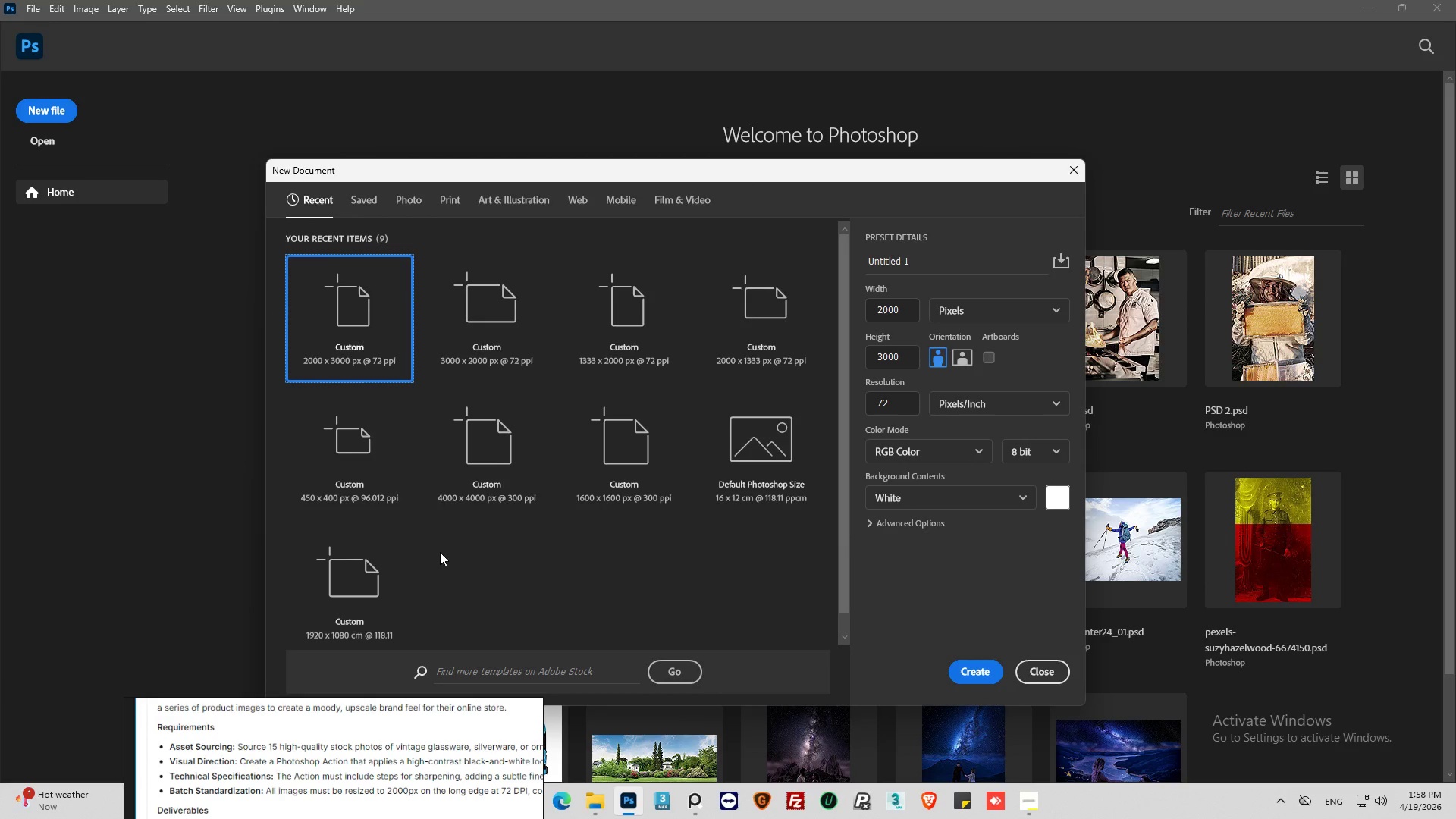 
wait(6.94)
 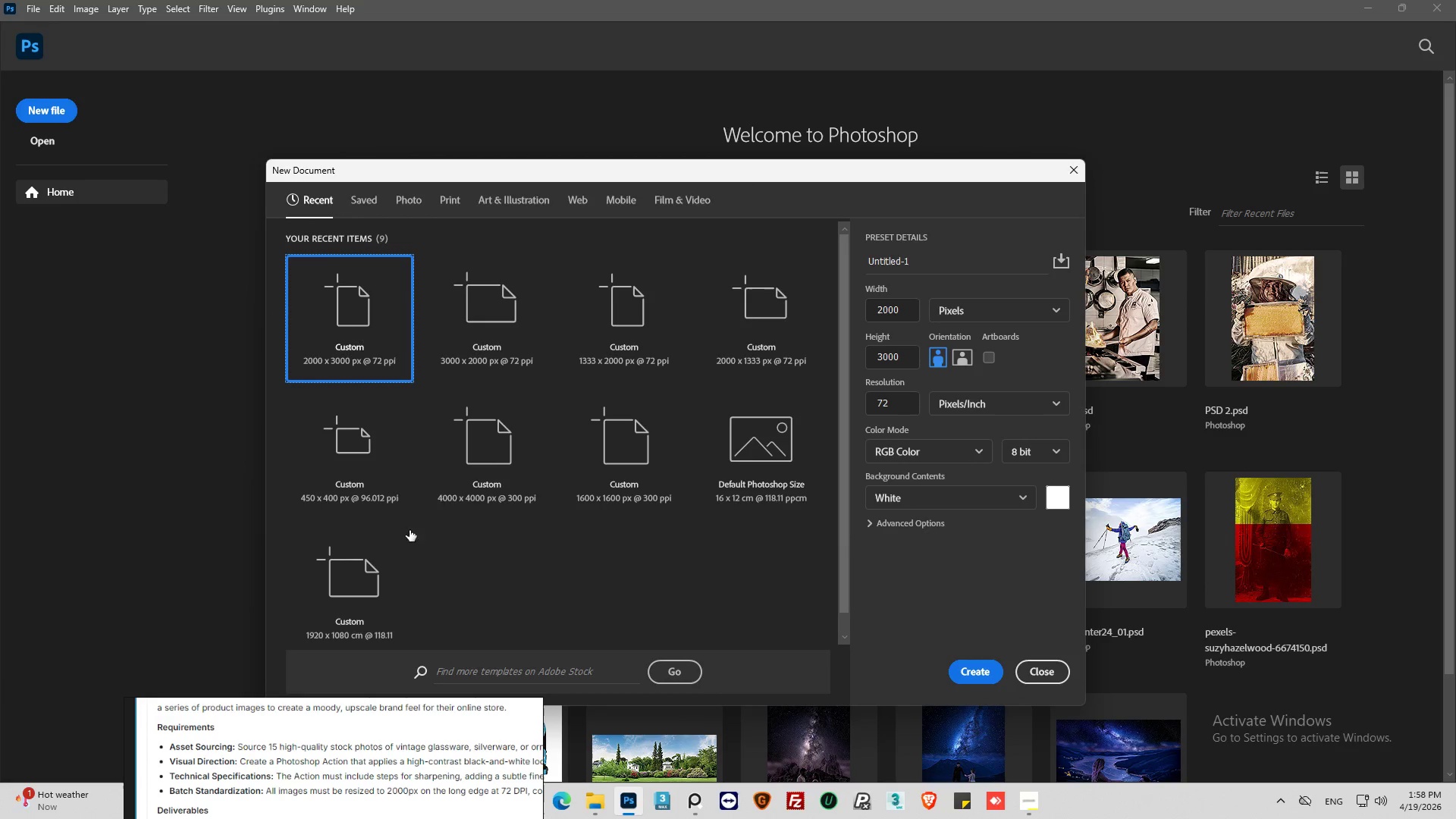 
left_click([620, 287])
 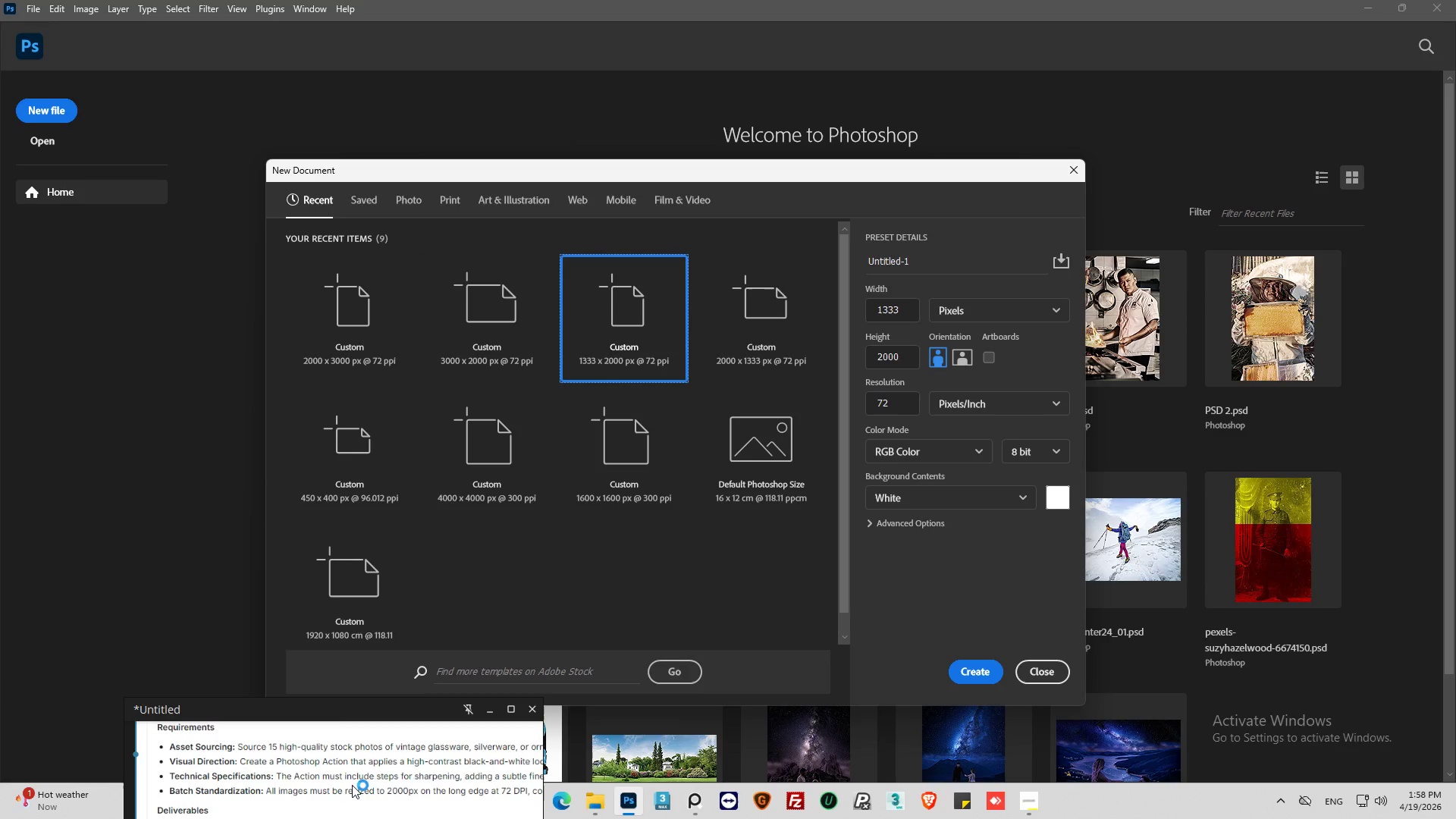 
left_click_drag(start_coordinate=[328, 708], to_coordinate=[490, 495])
 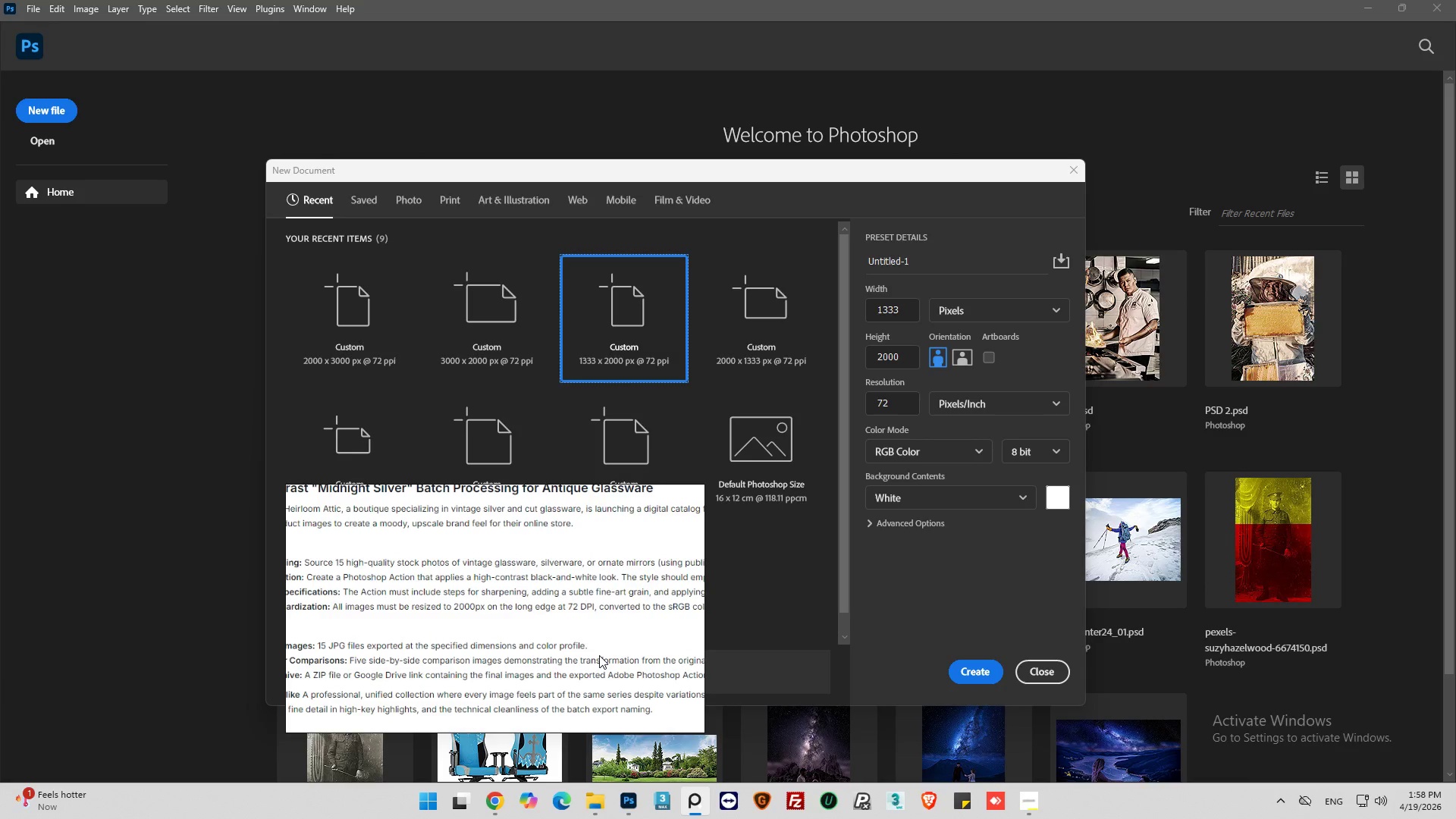 
wait(8.8)
 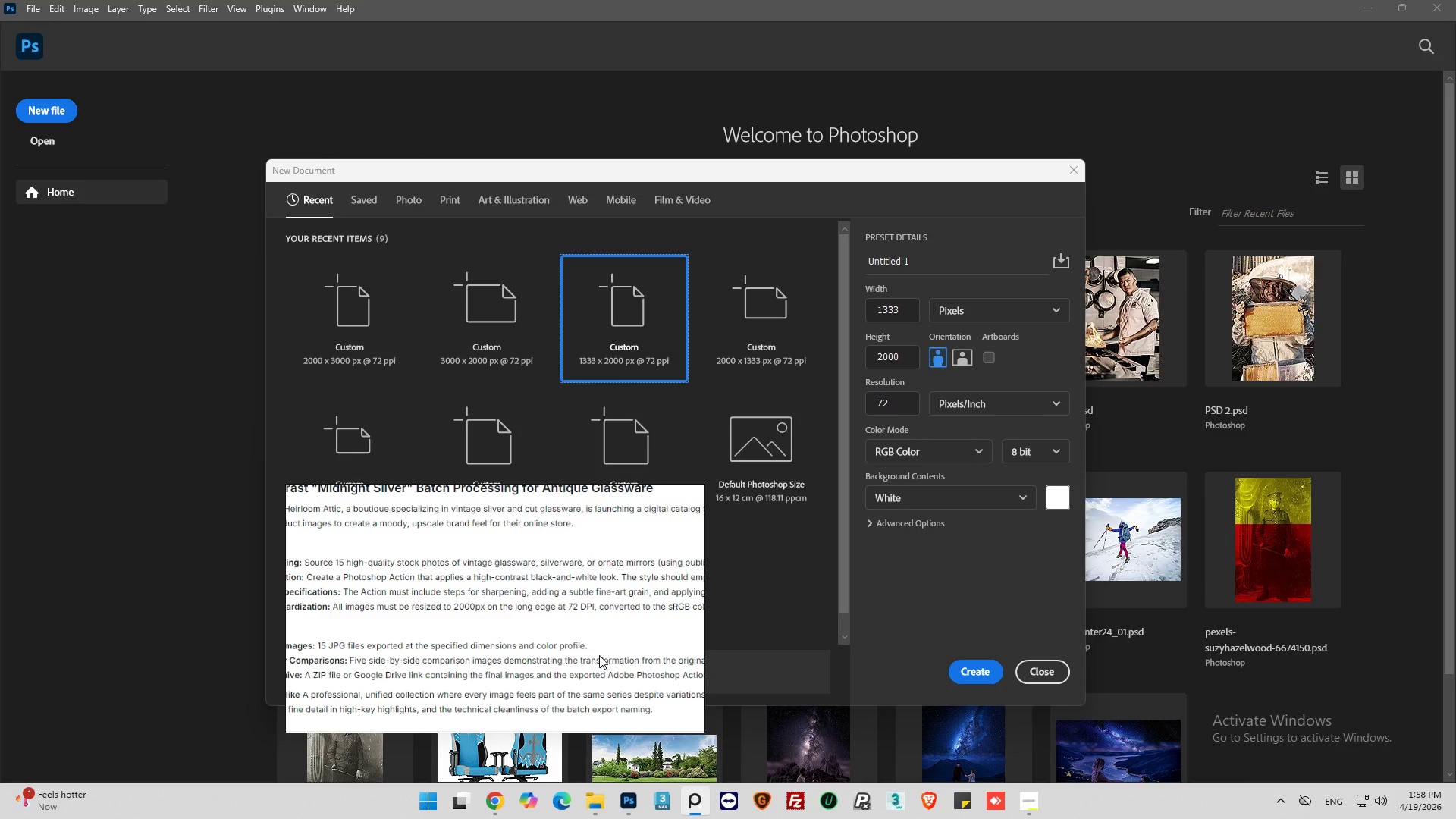 
left_click([977, 670])
 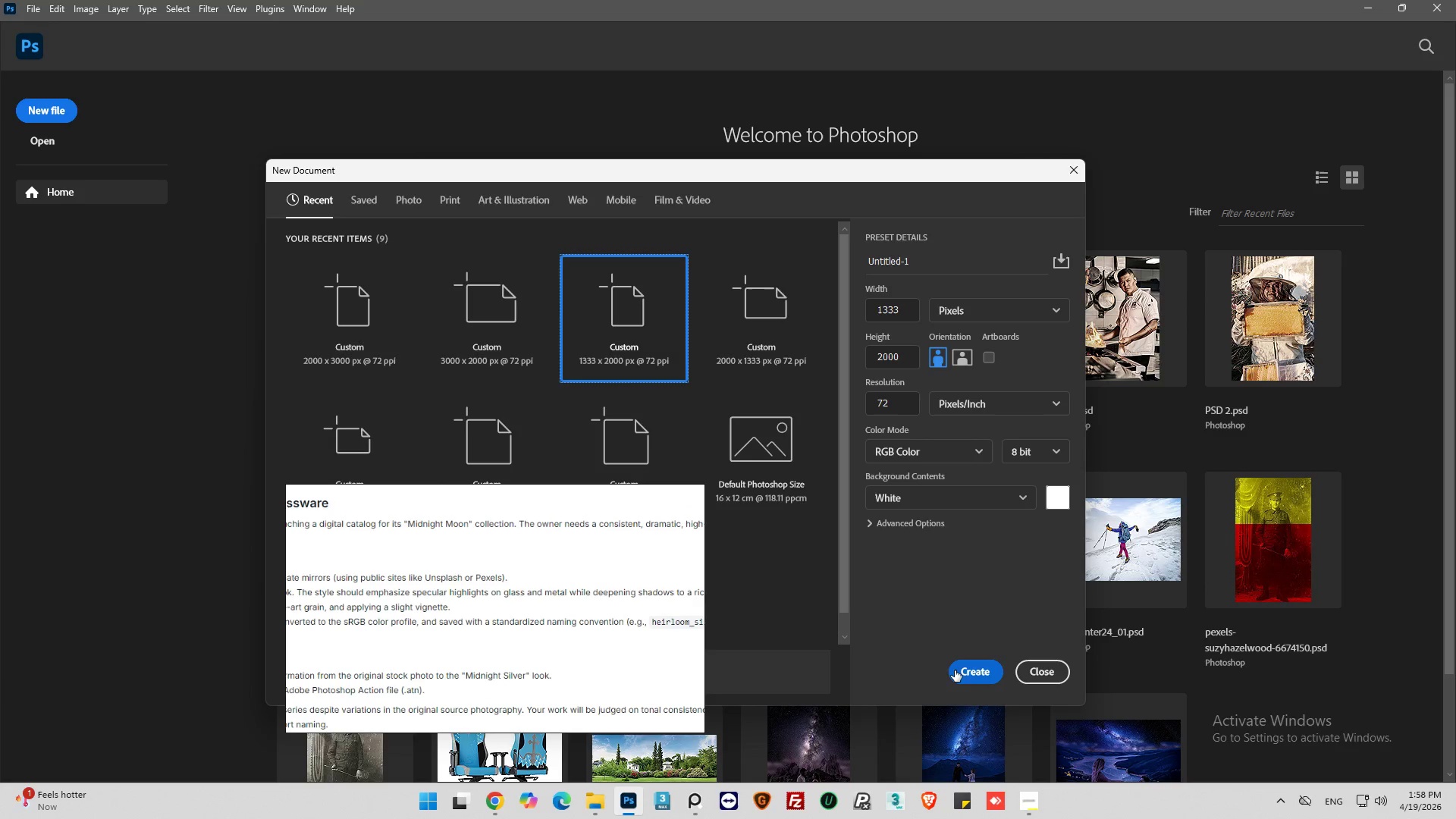 
left_click([977, 670])
 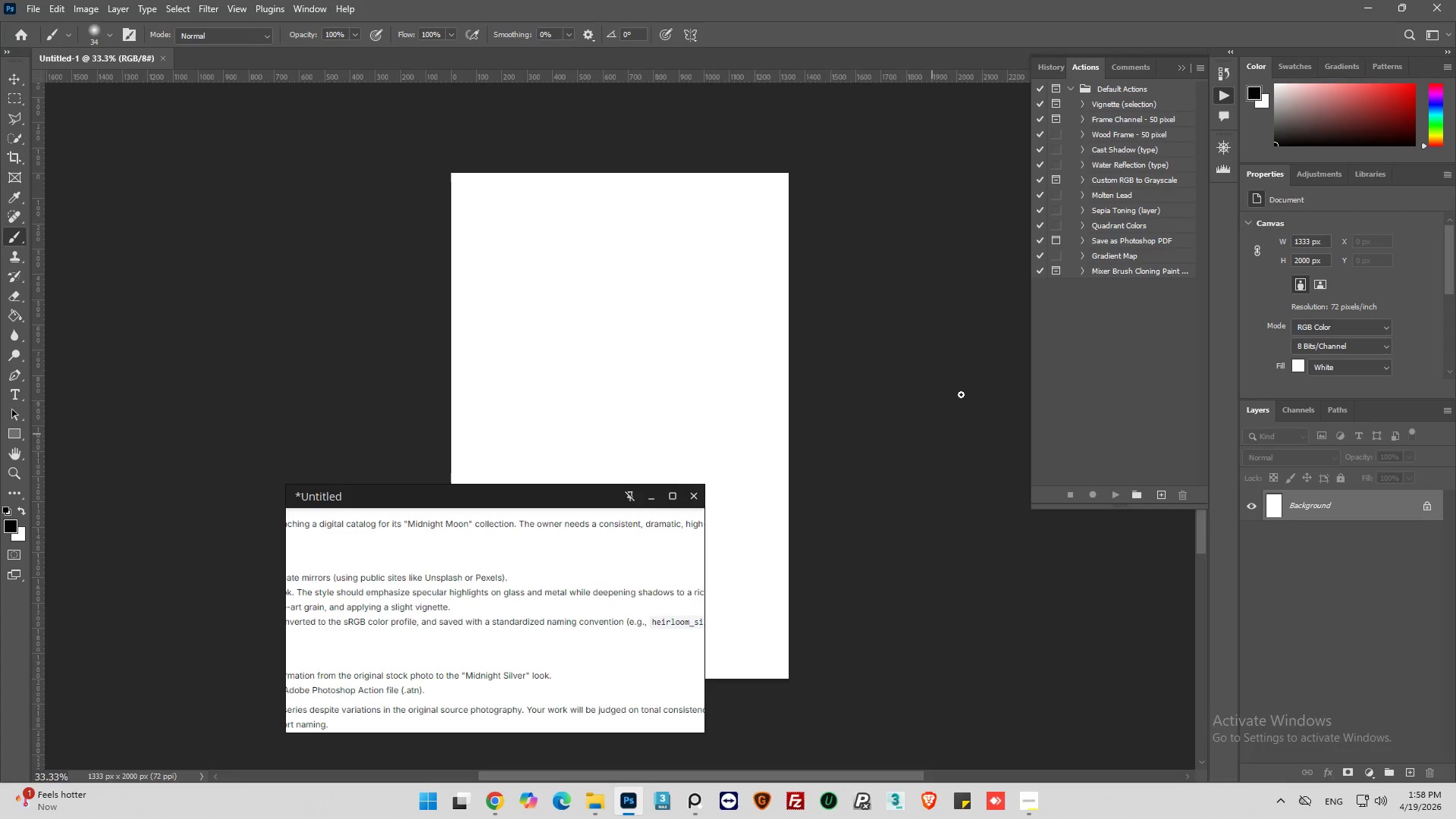 
left_click([1226, 99])
 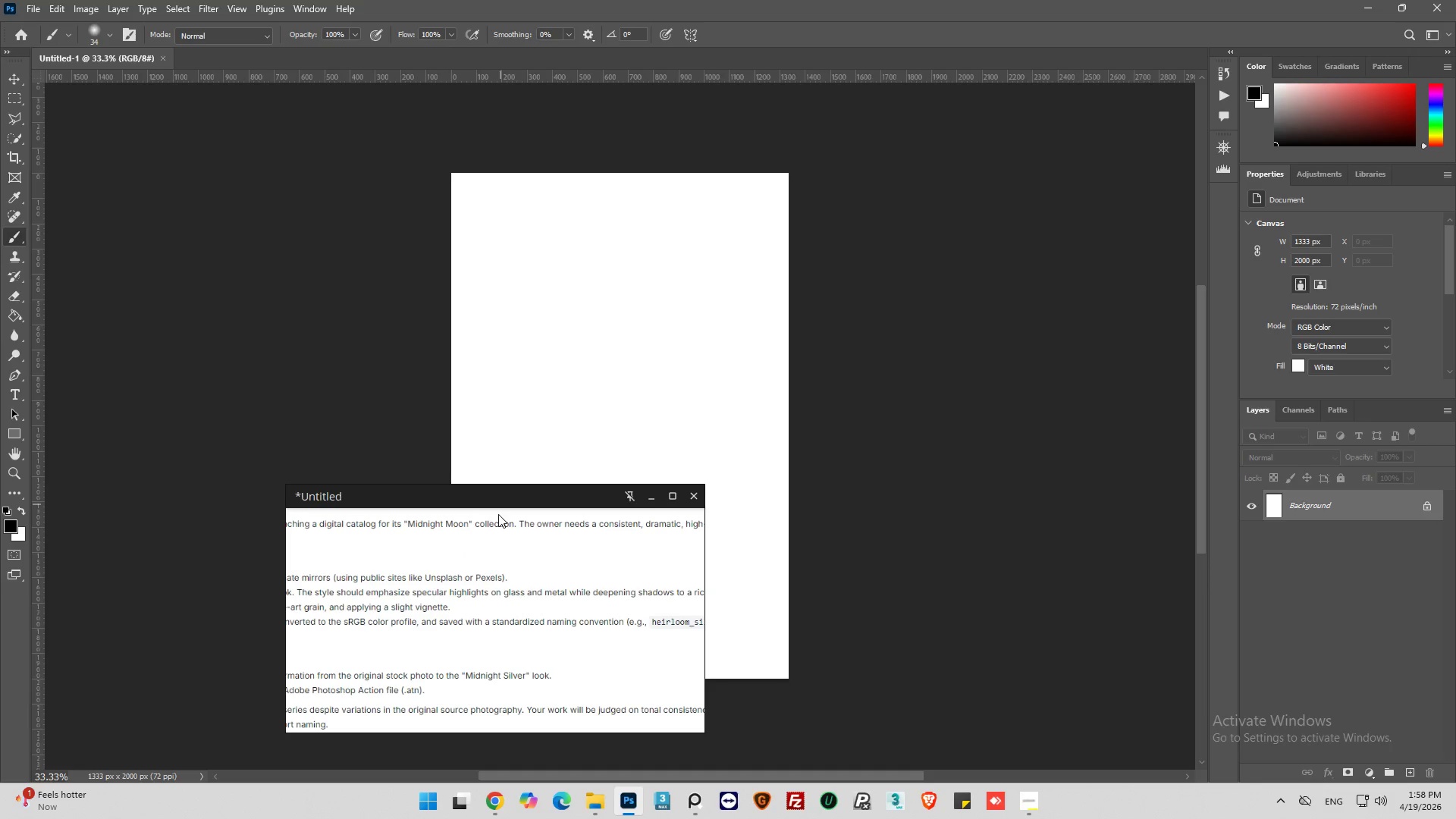 
left_click_drag(start_coordinate=[505, 500], to_coordinate=[205, 766])
 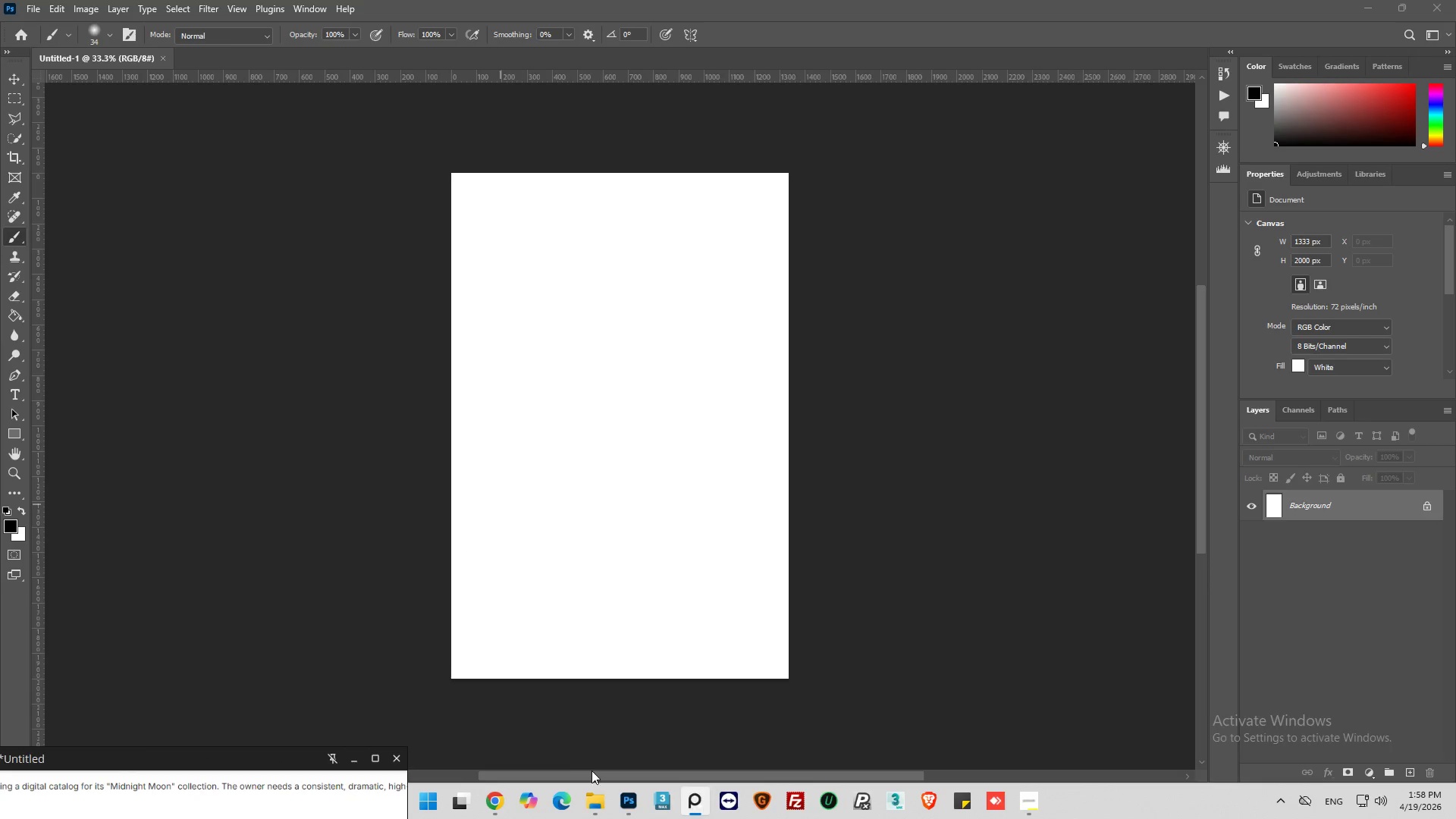 
mouse_move([573, 767])
 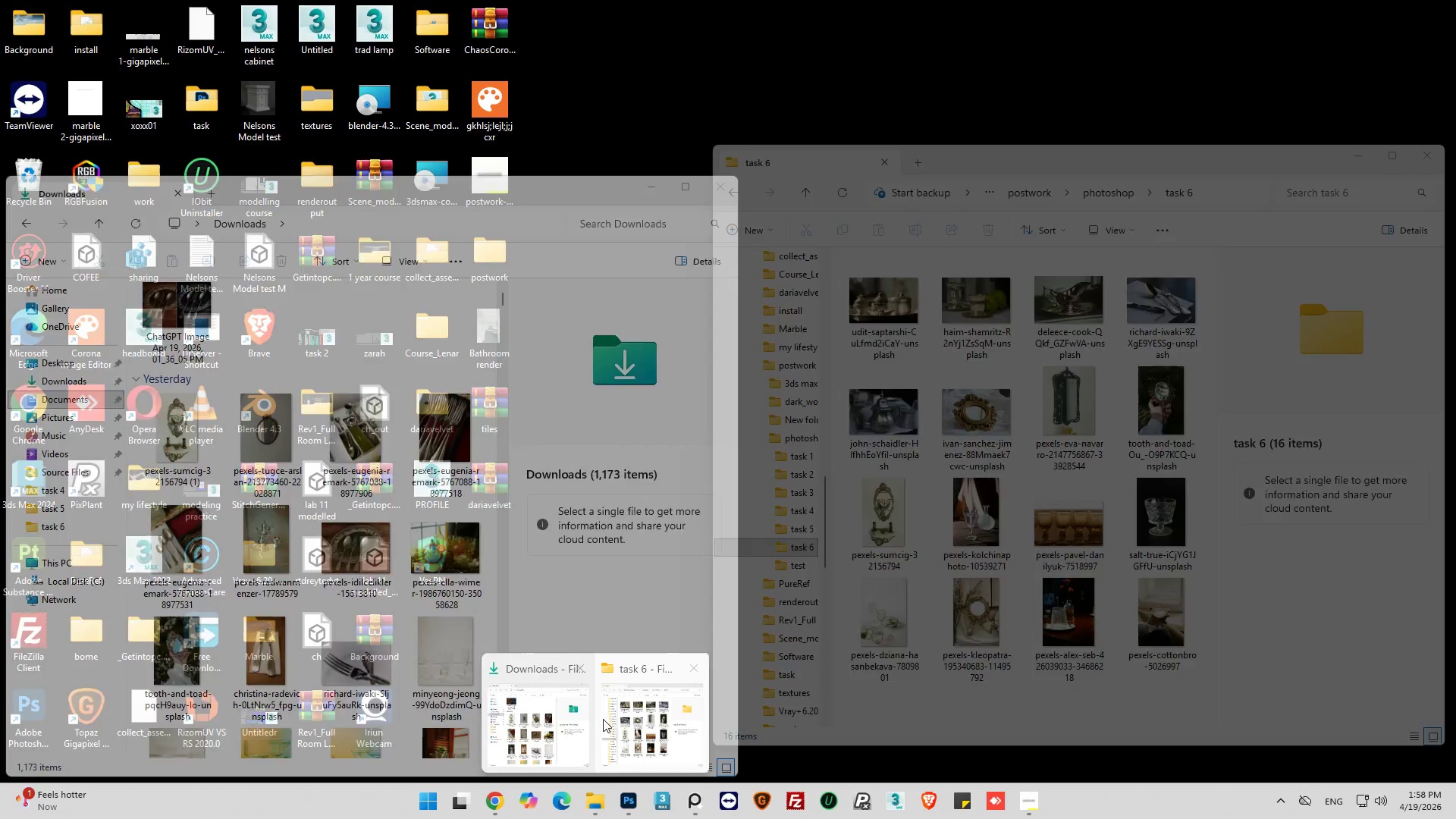 
left_click([637, 709])
 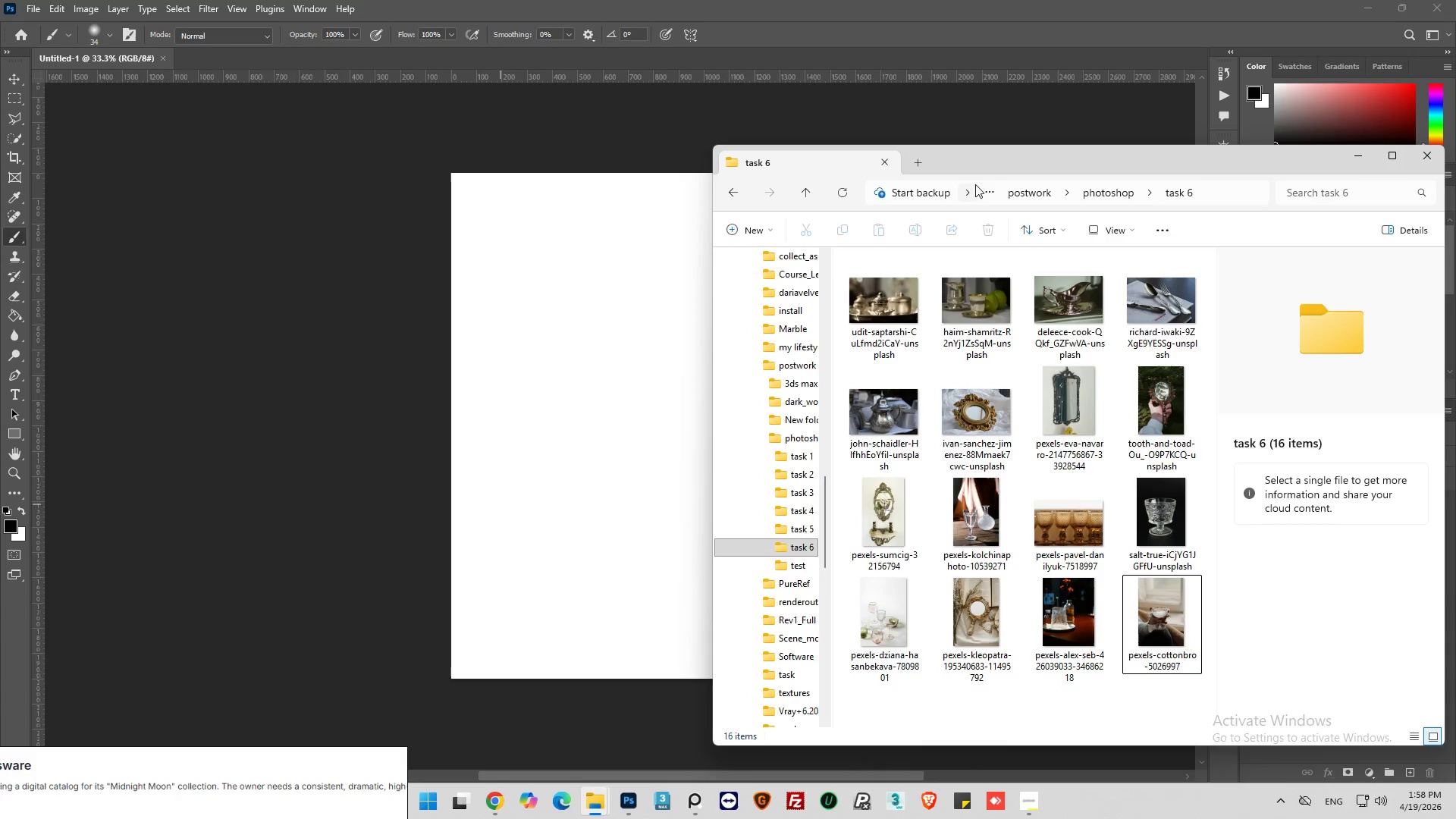 
left_click_drag(start_coordinate=[987, 168], to_coordinate=[1100, 169])
 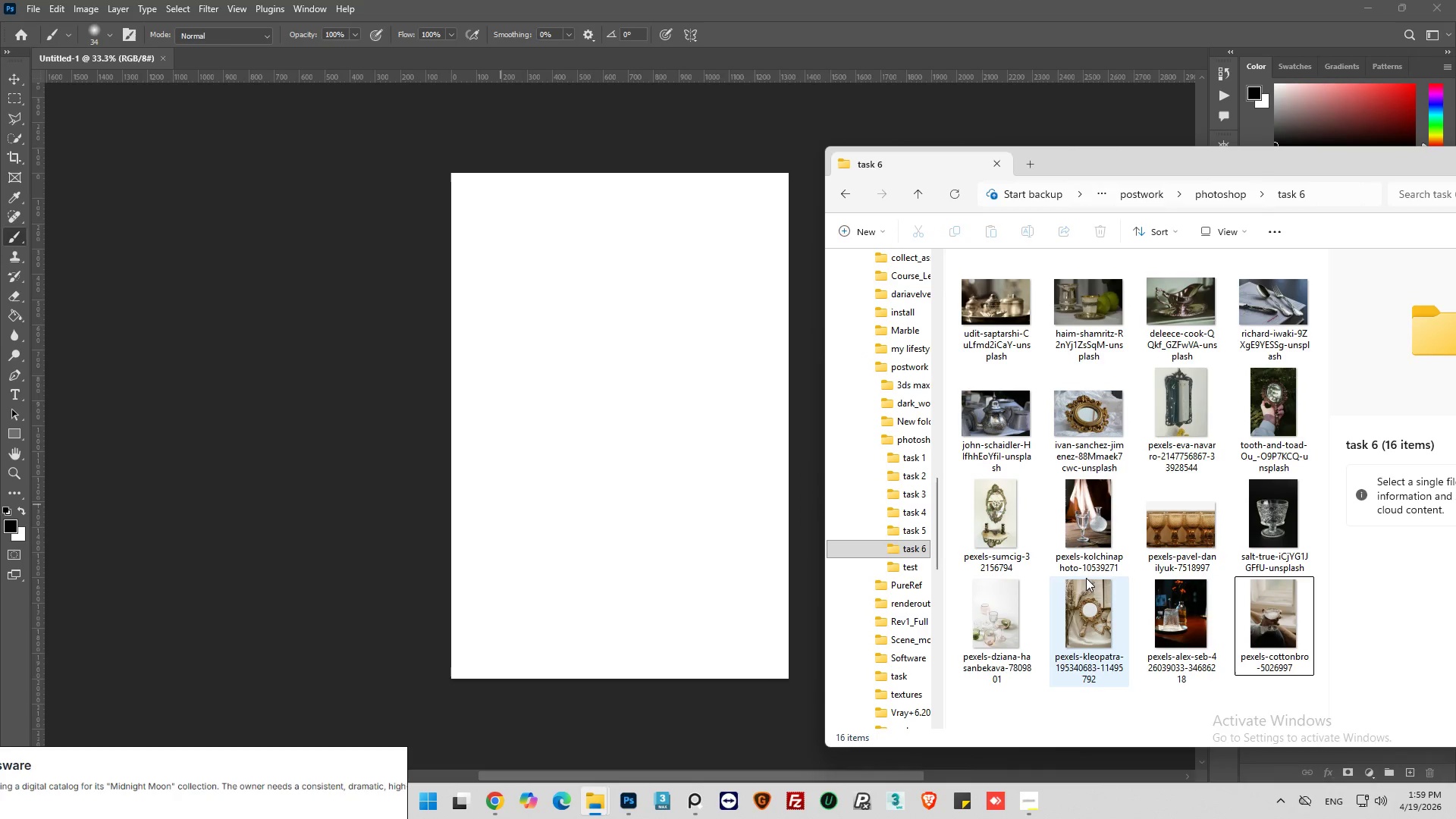 
scroll: coordinate [1087, 578], scroll_direction: up, amount: 5.0
 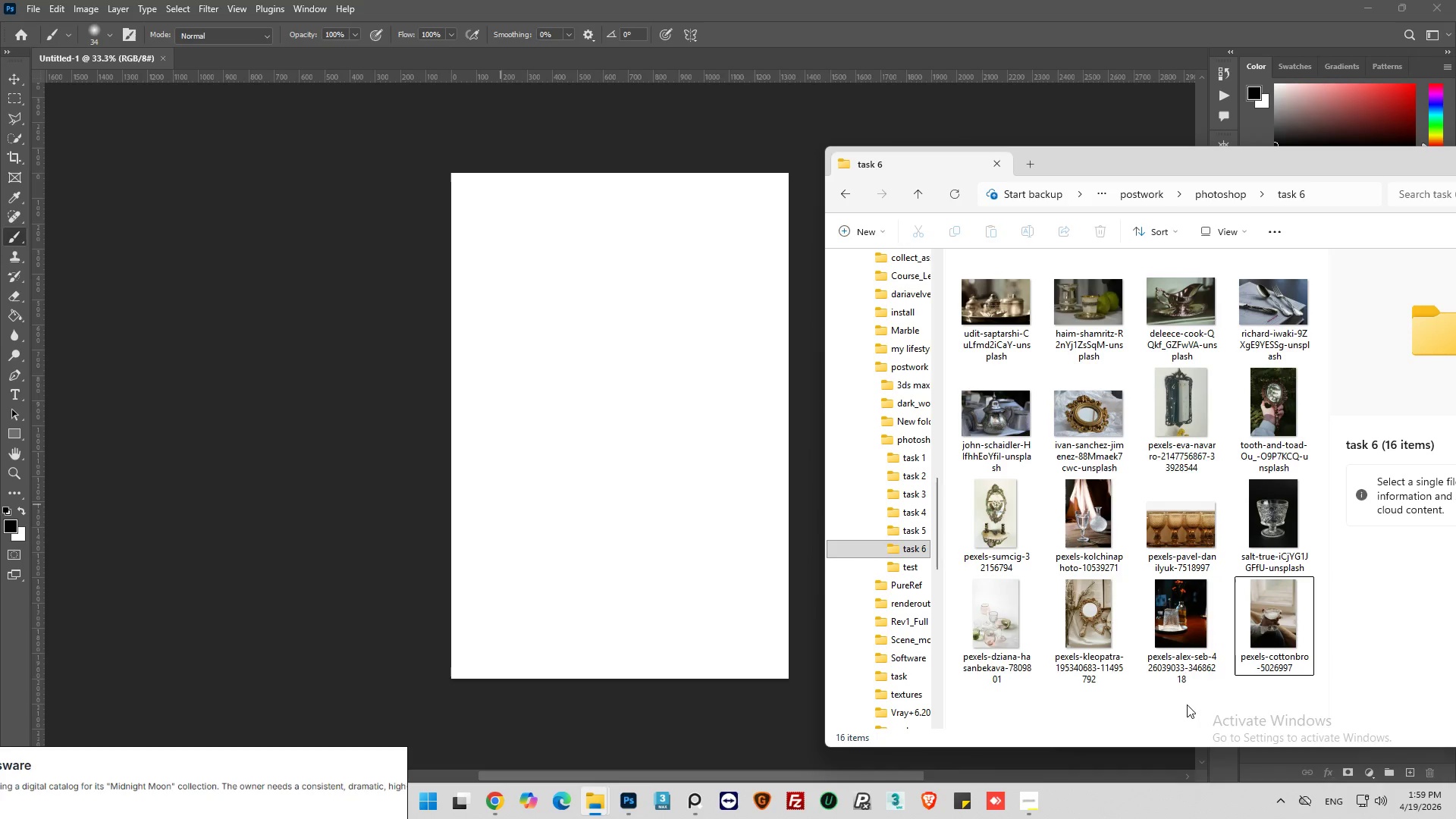 
wait(10.6)
 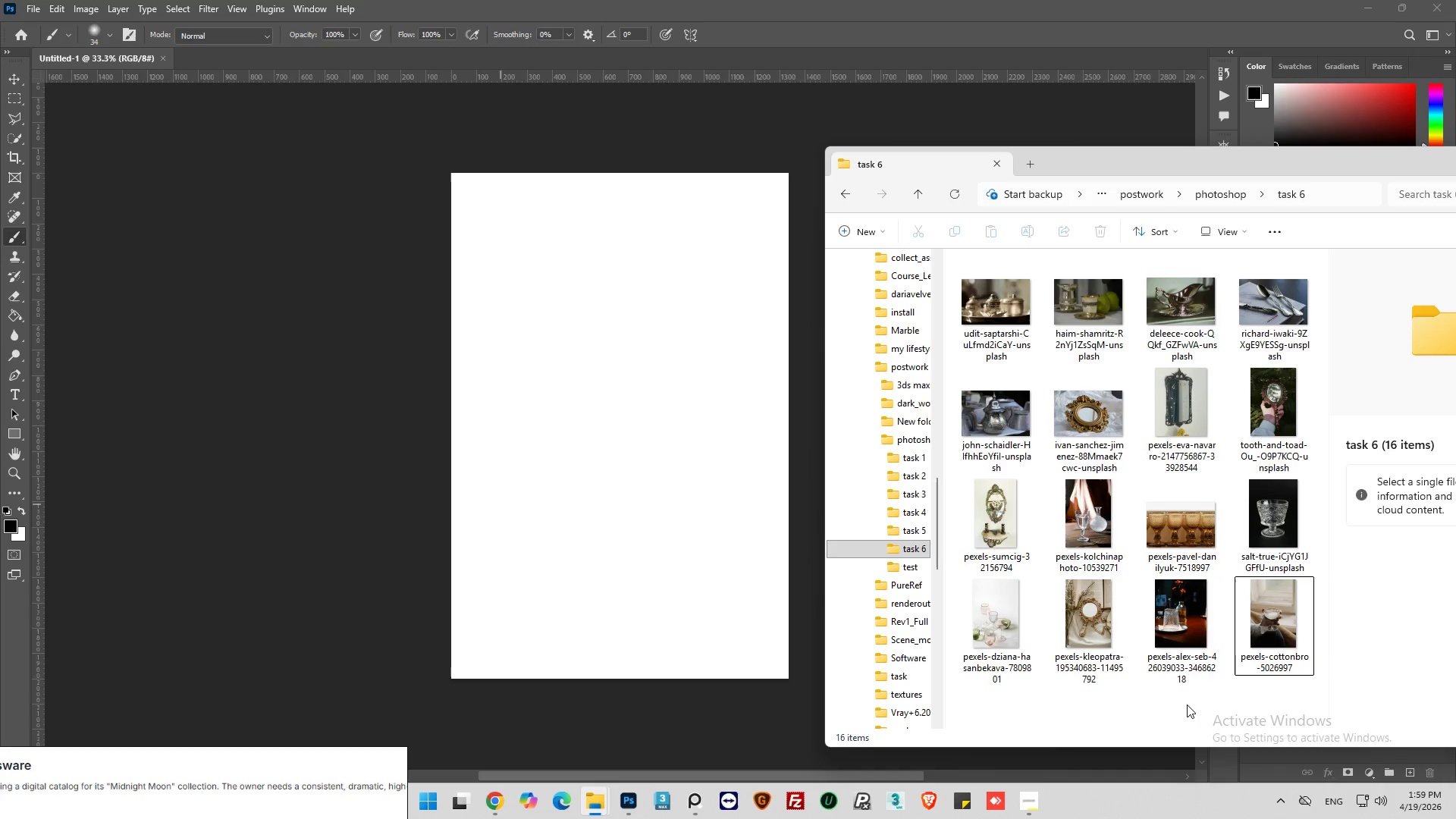 
left_click([1175, 311])
 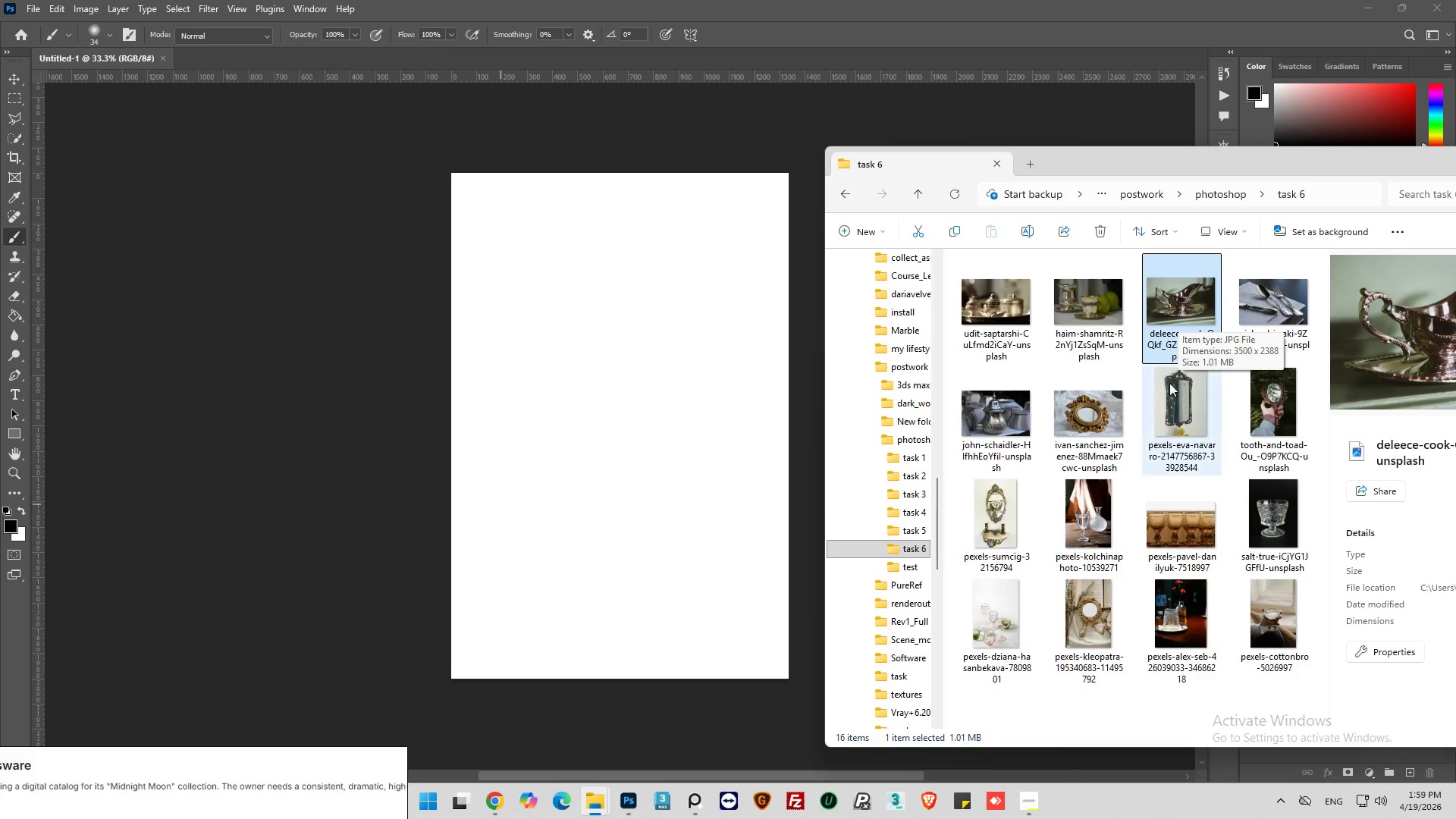 
mouse_move([1171, 469])
 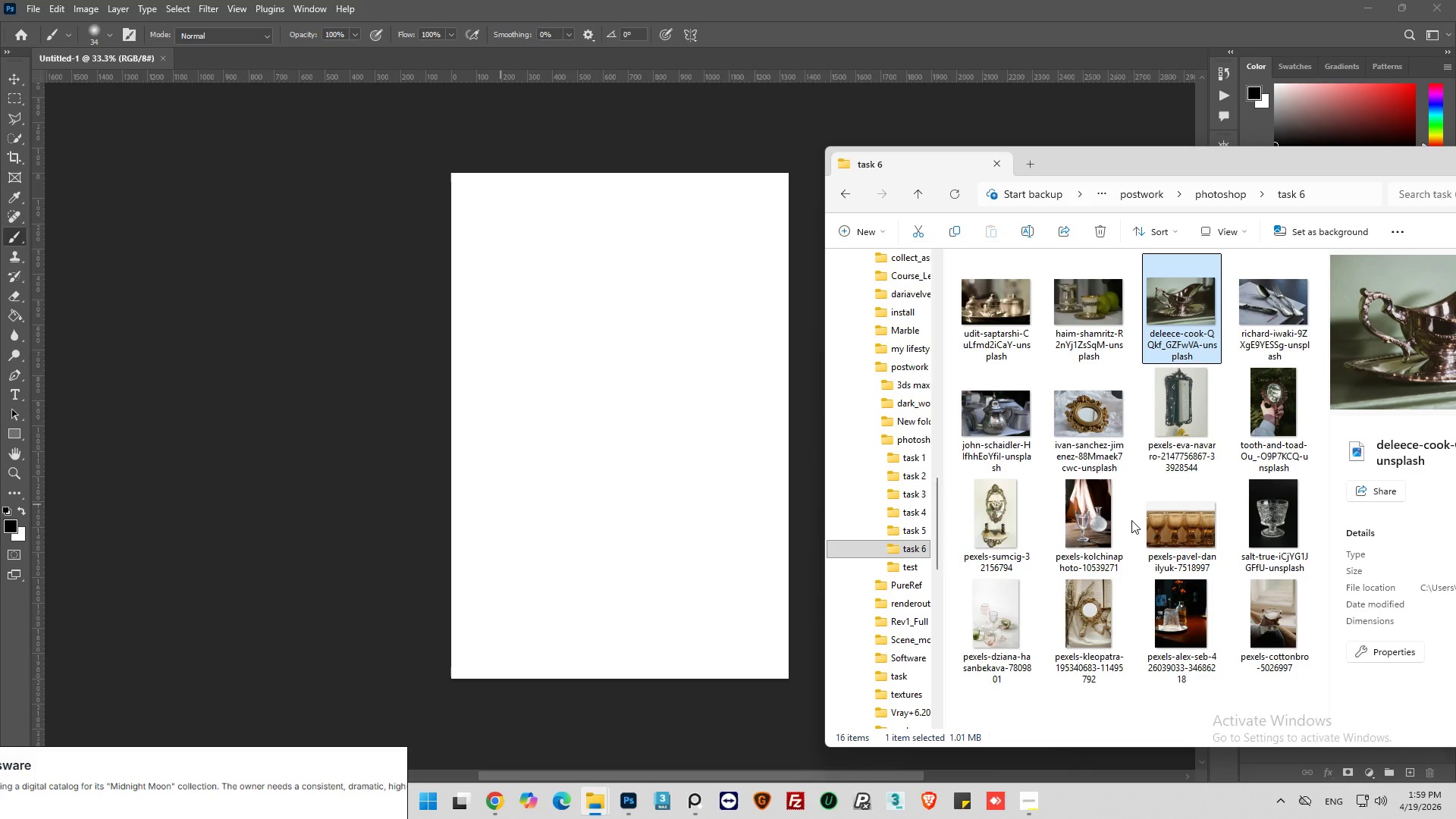 
left_click([1090, 516])
 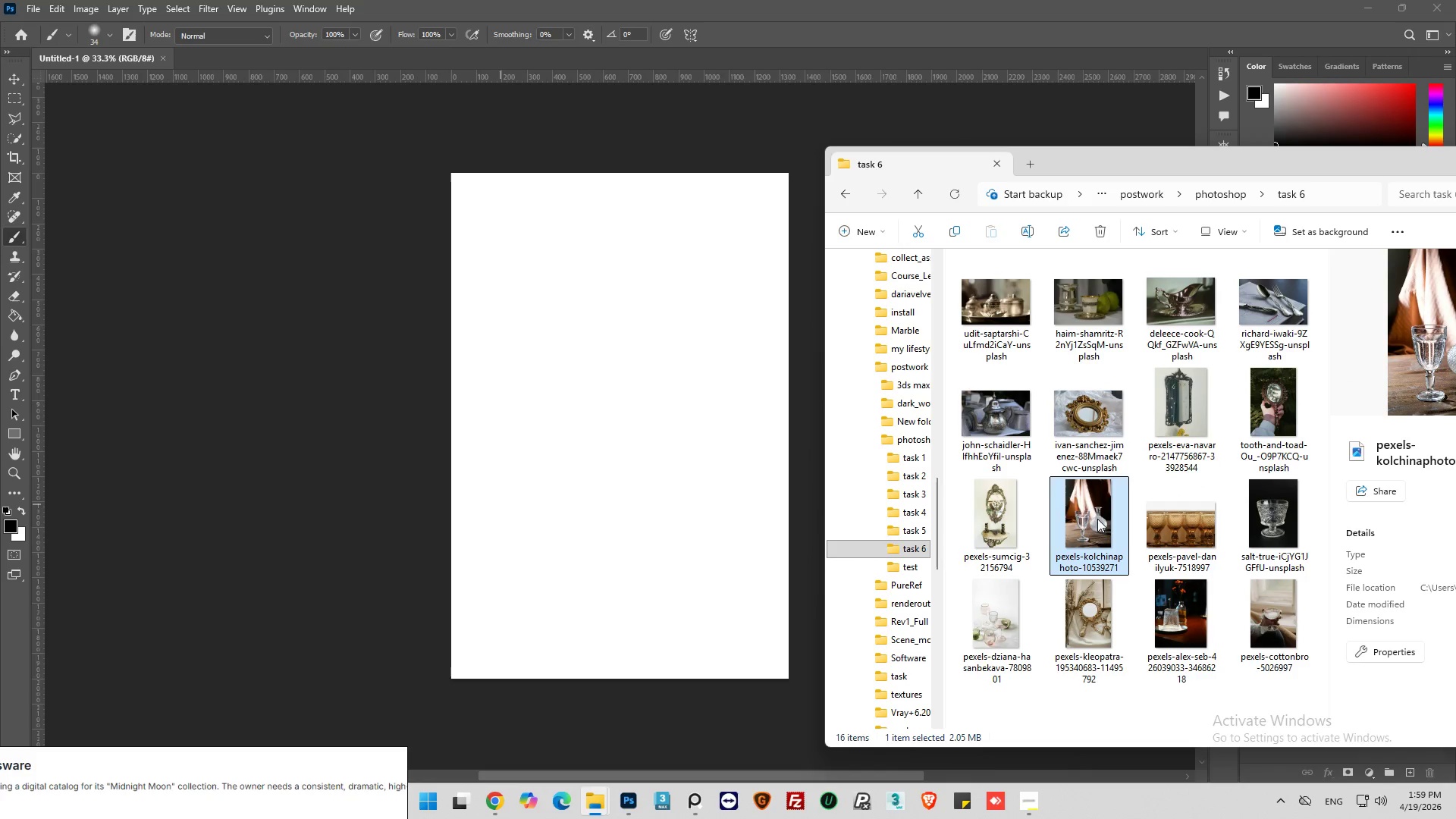 
left_click_drag(start_coordinate=[1097, 519], to_coordinate=[579, 502])
 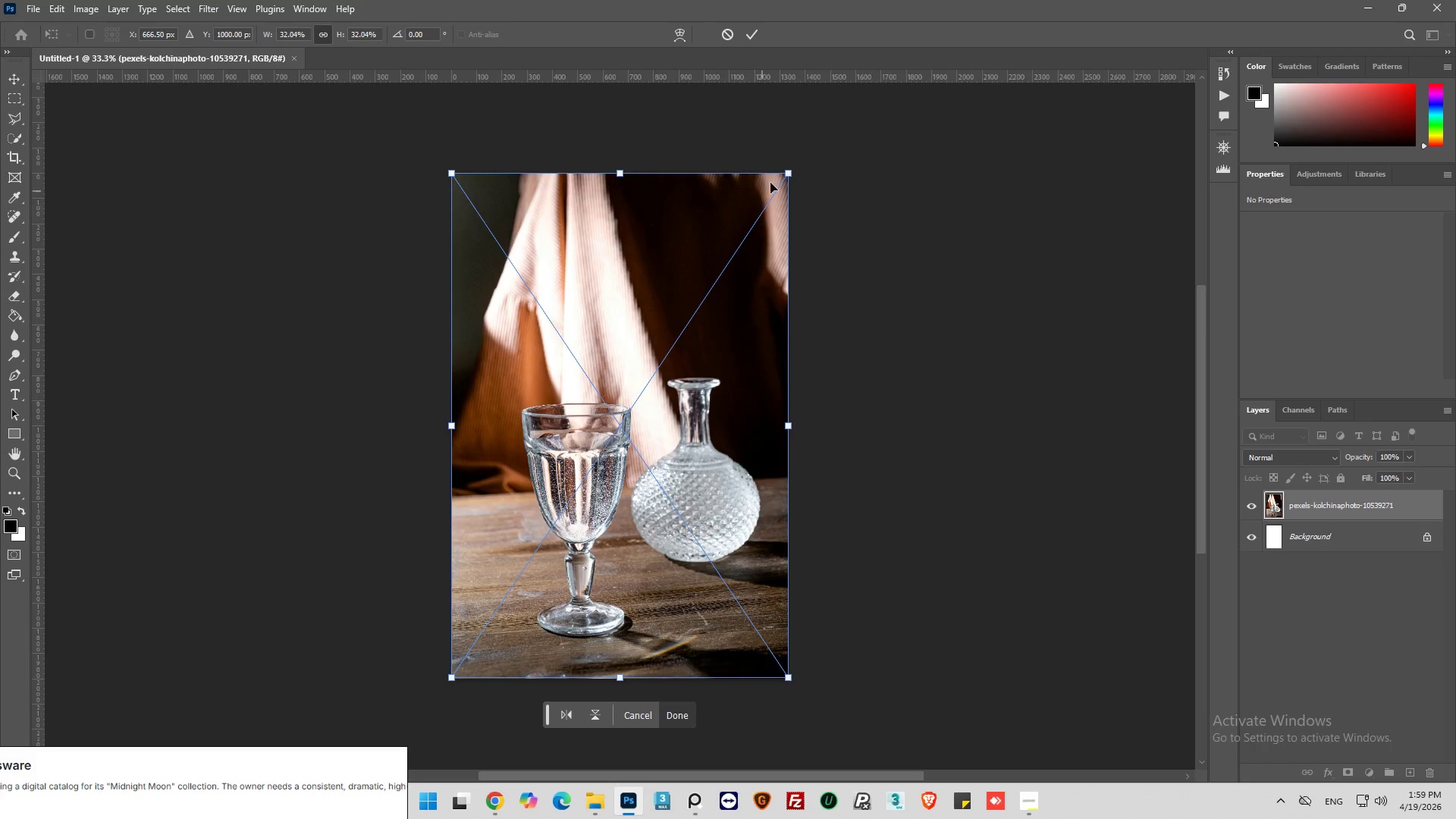 
wait(6.17)
 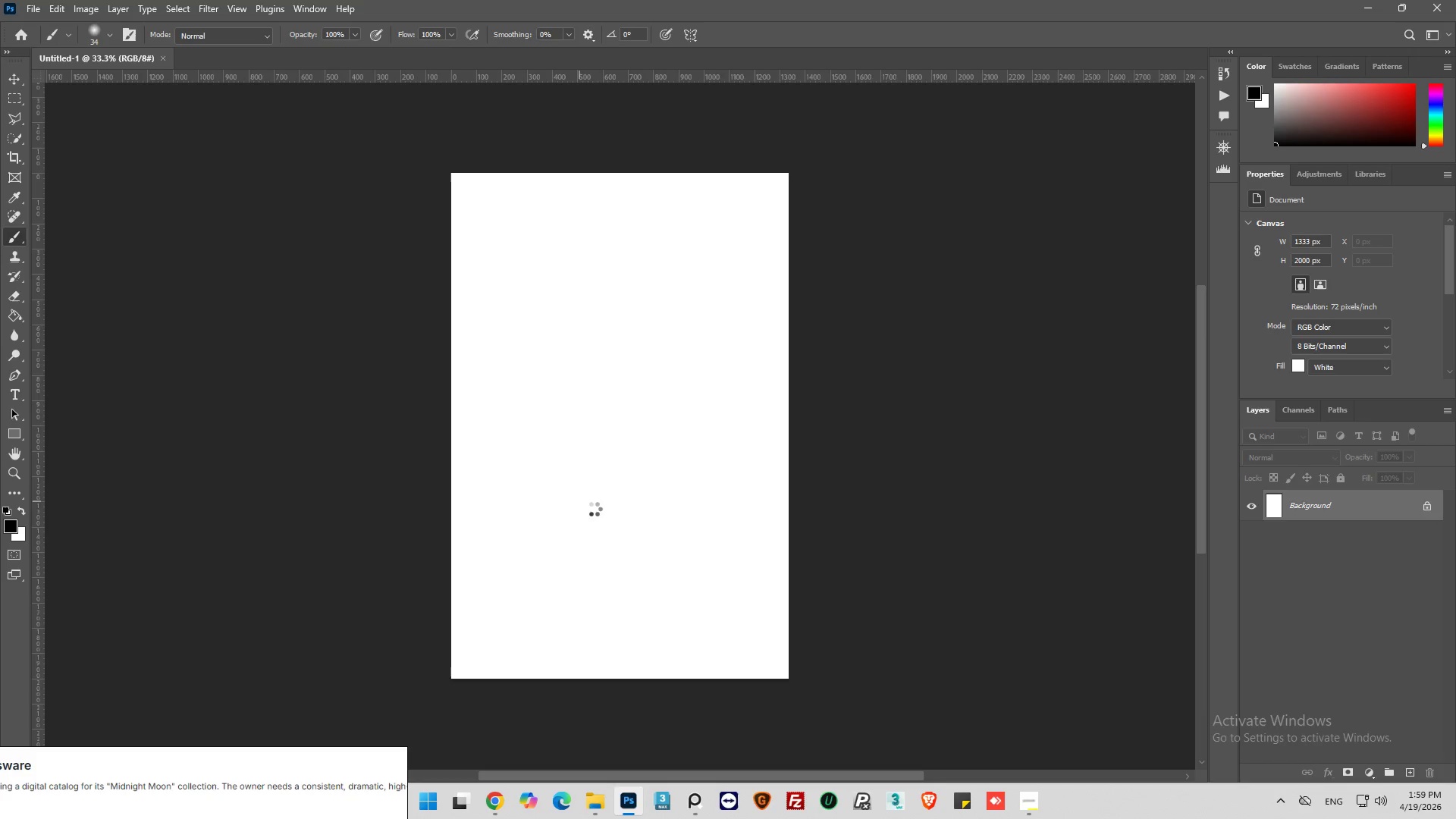 
left_click_drag(start_coordinate=[452, 170], to_coordinate=[444, 141])
 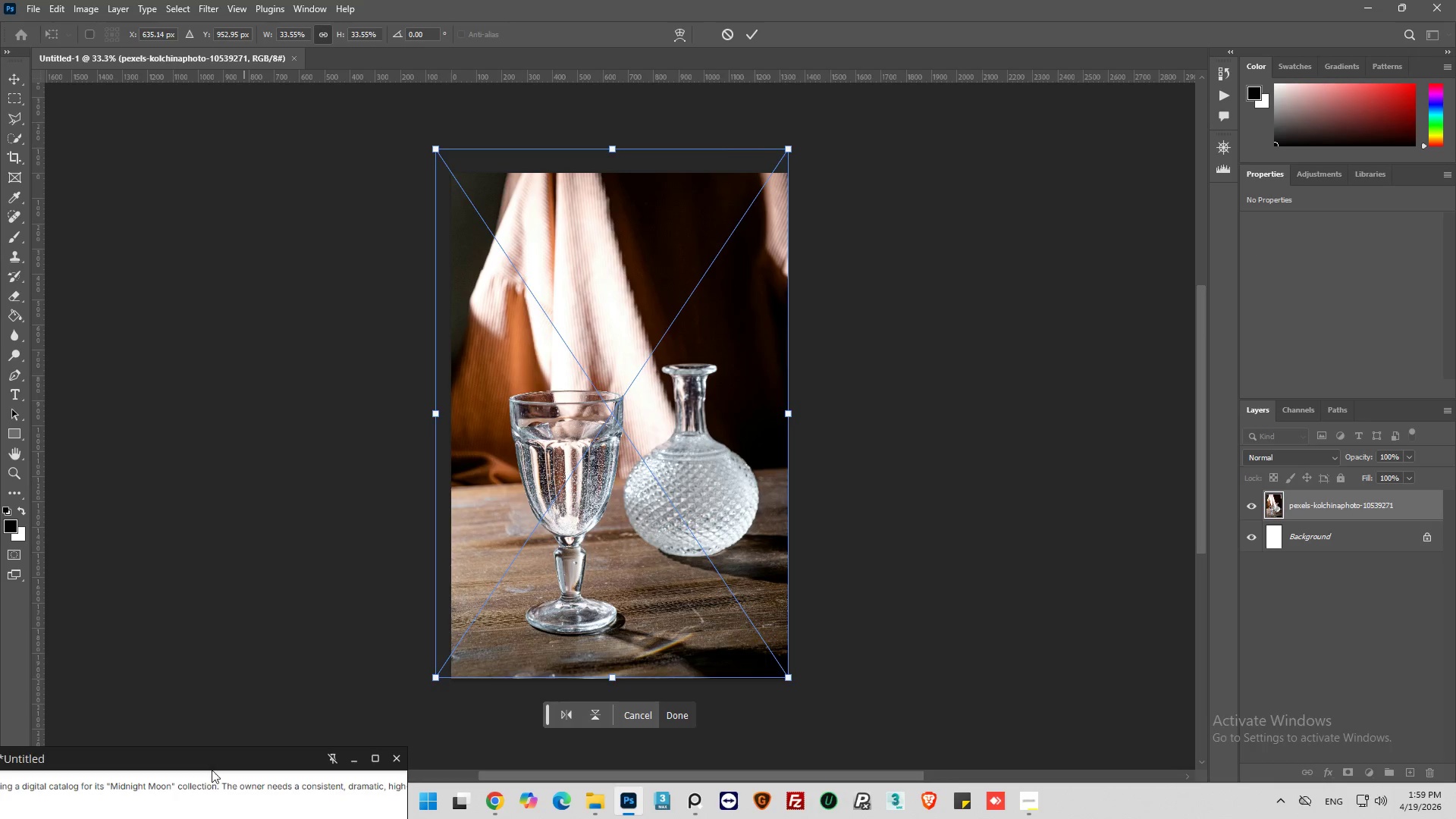 
left_click_drag(start_coordinate=[218, 758], to_coordinate=[441, 289])
 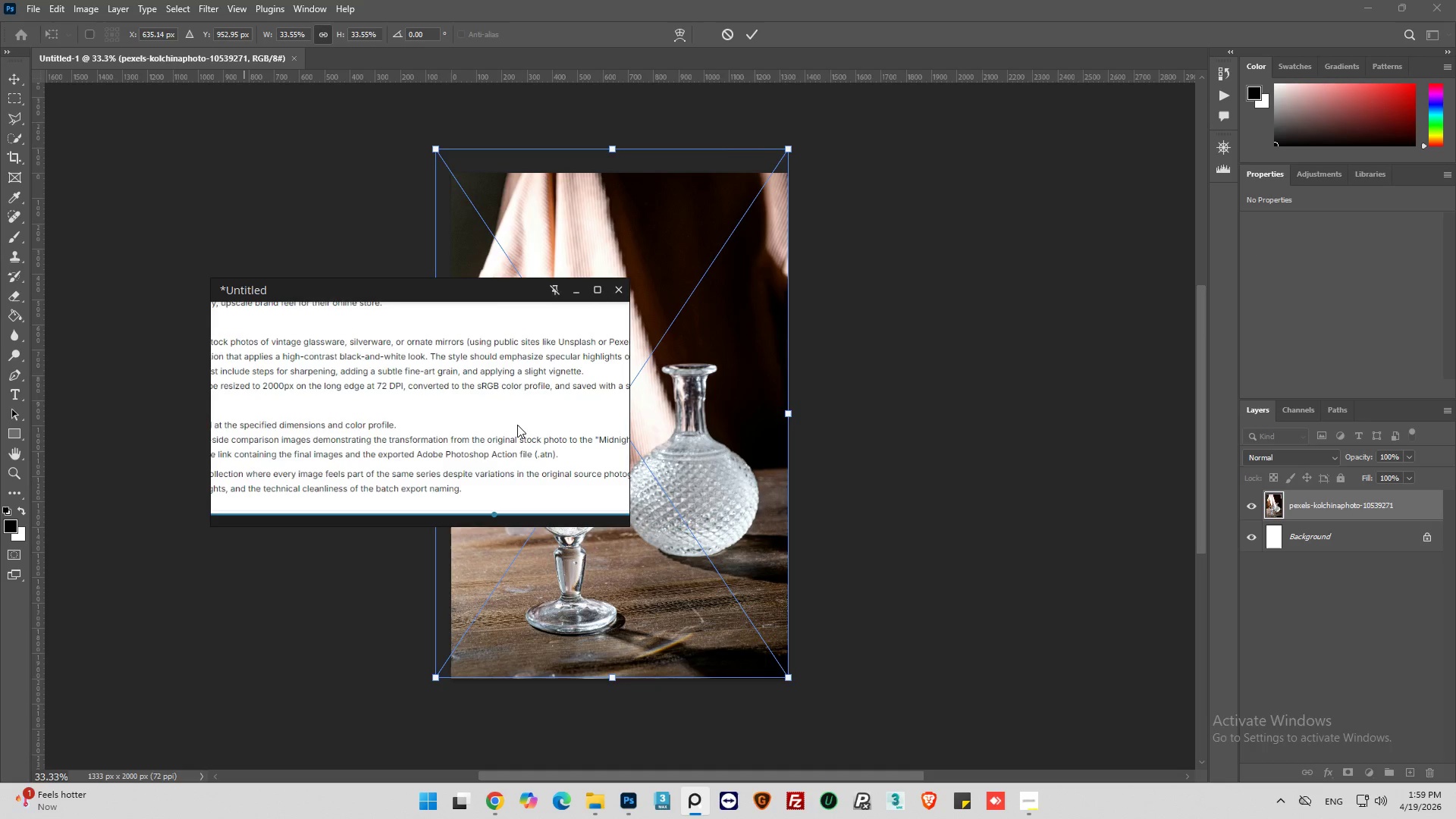 
scroll: coordinate [444, 458], scroll_direction: down, amount: 3.0
 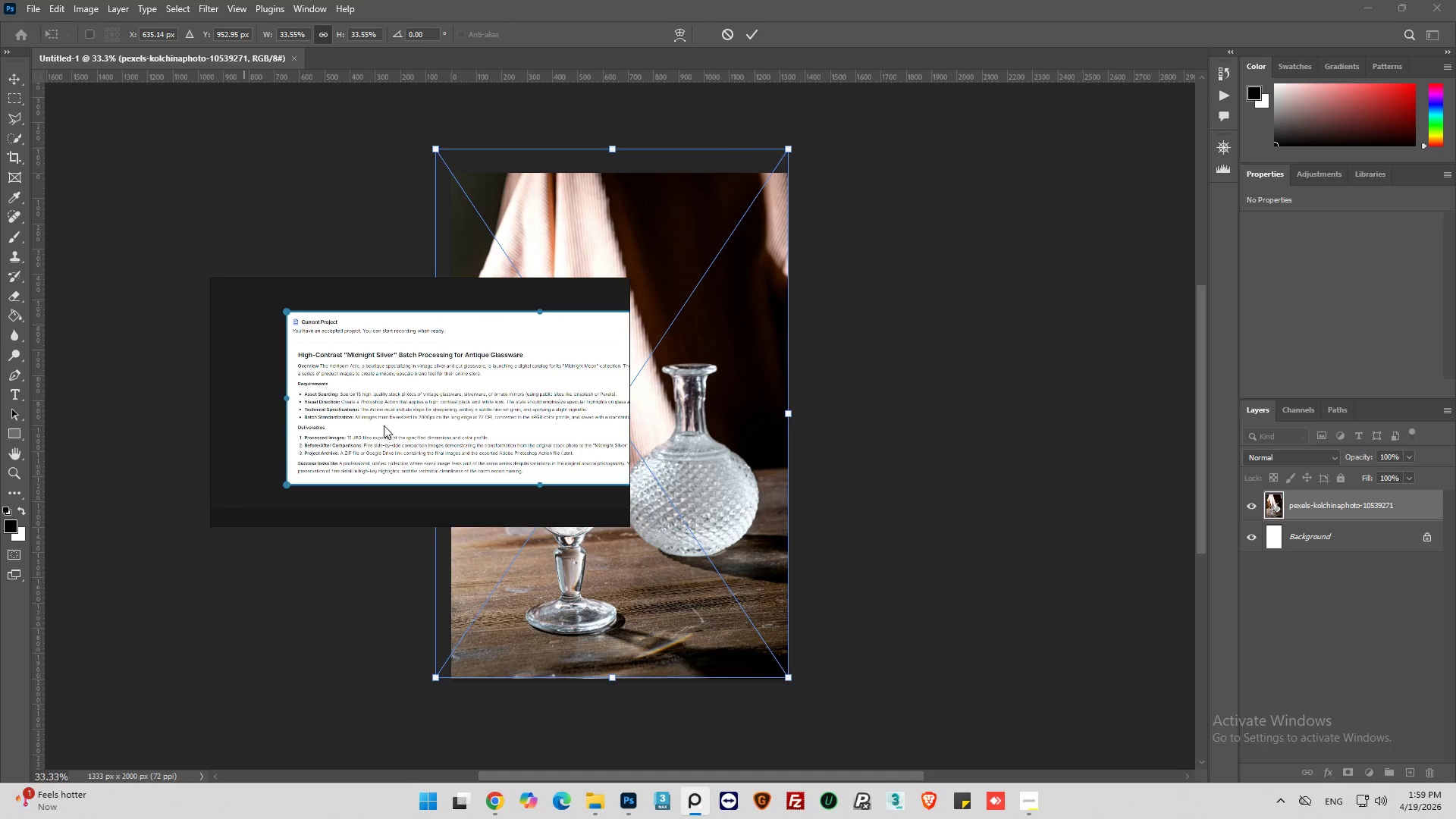 
scroll: coordinate [318, 408], scroll_direction: up, amount: 3.0
 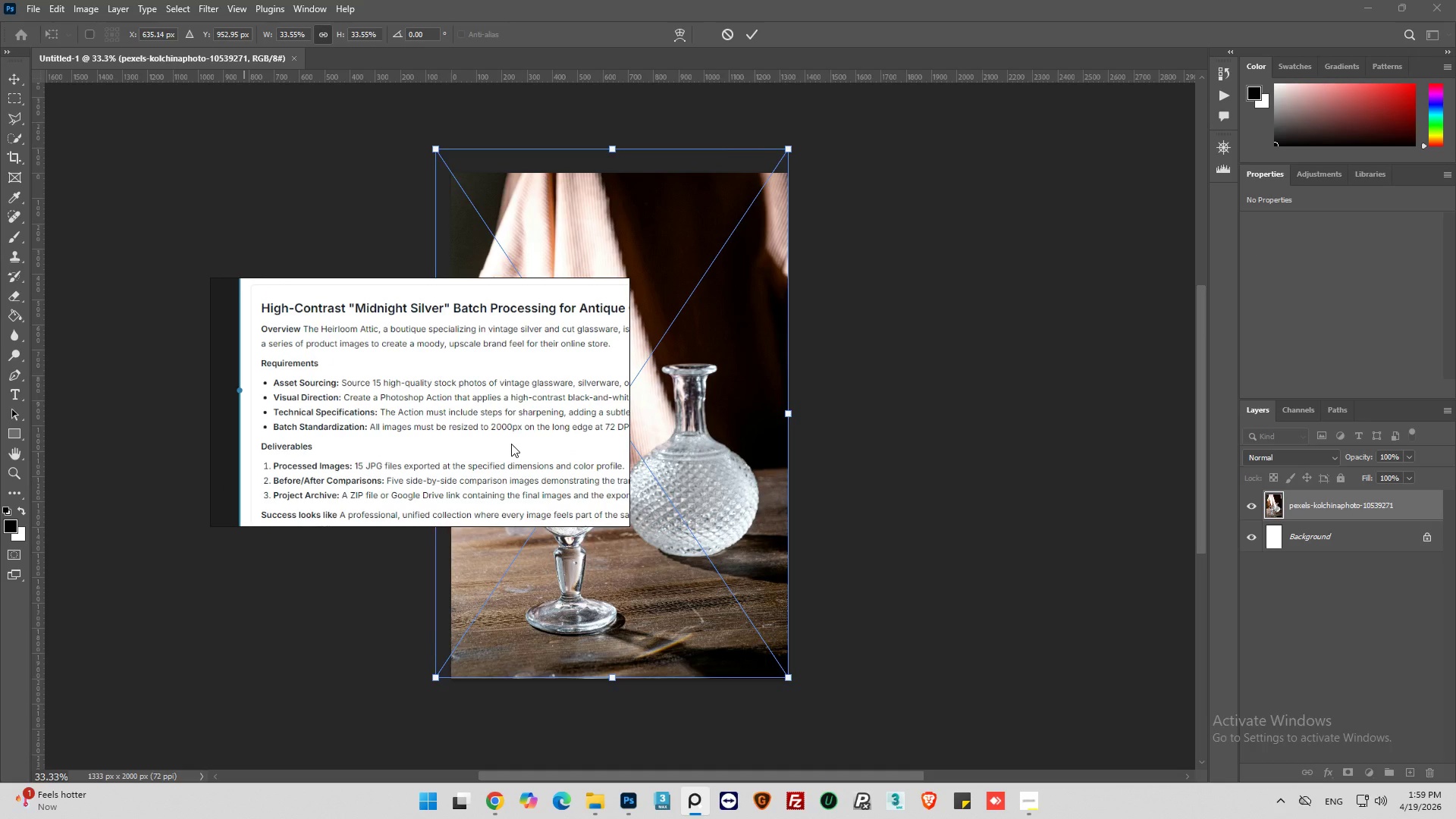 
scroll: coordinate [511, 444], scroll_direction: down, amount: 2.0
 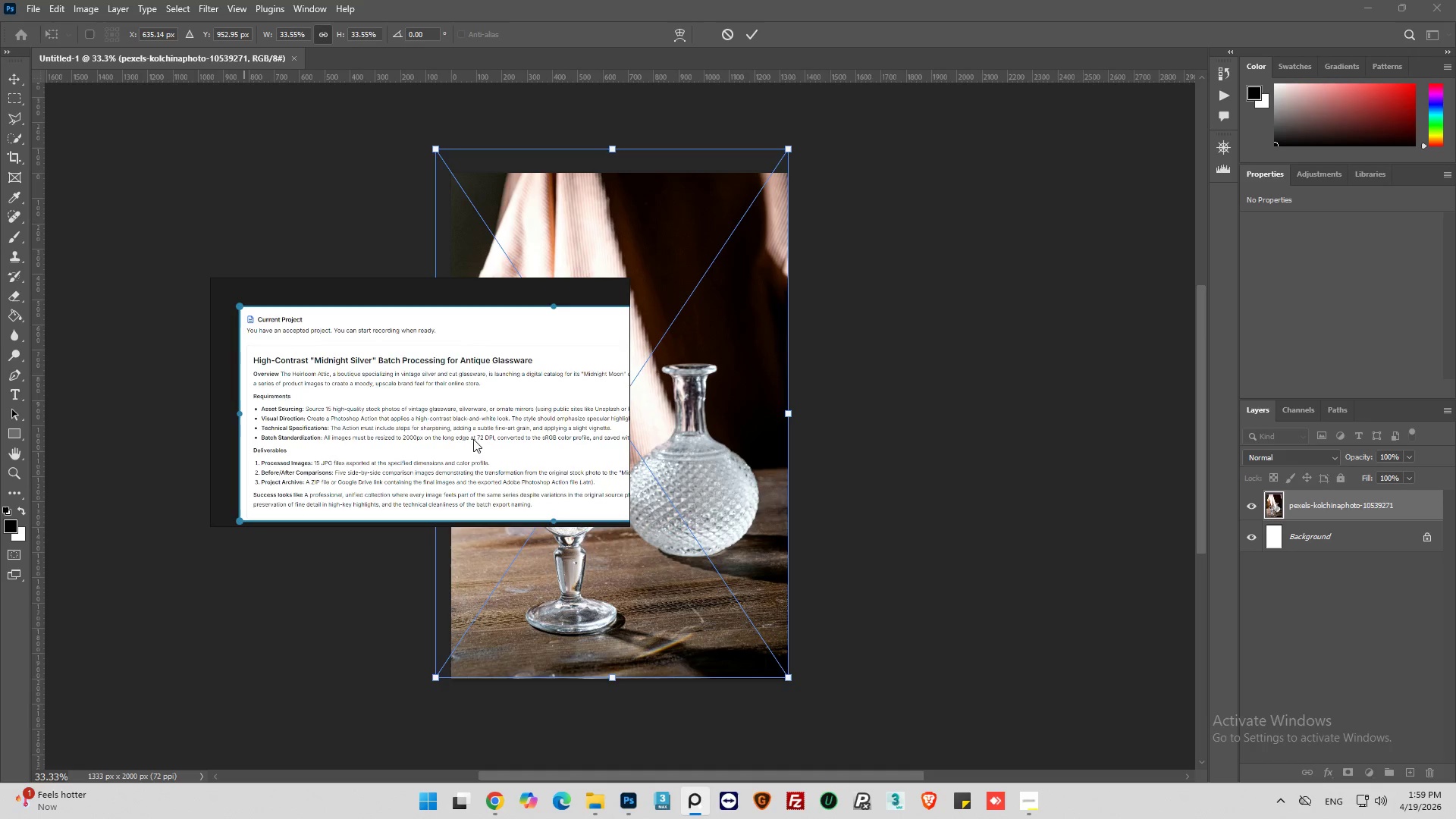 
scroll: coordinate [429, 421], scroll_direction: up, amount: 2.0
 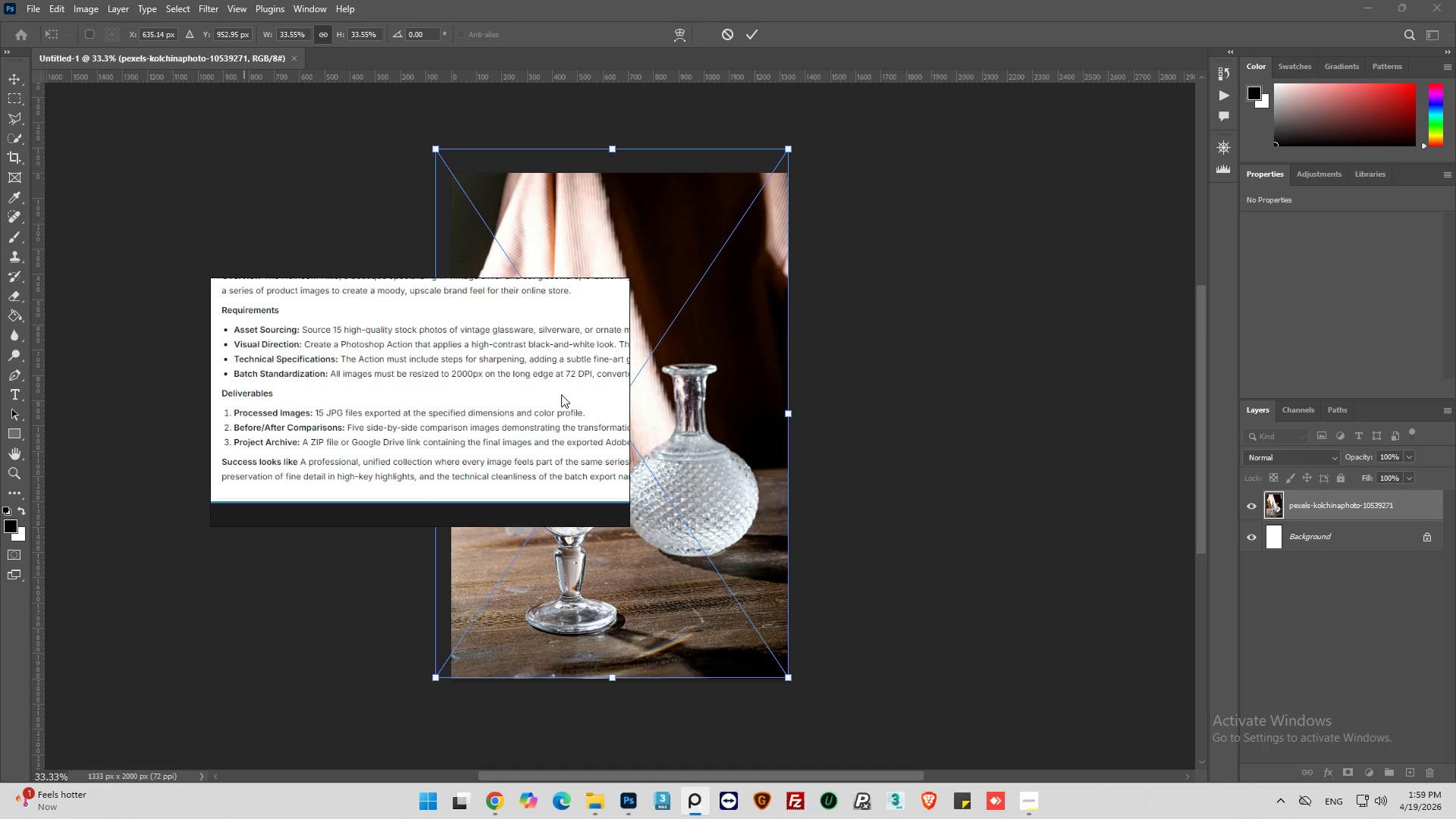 
wait(22.23)
 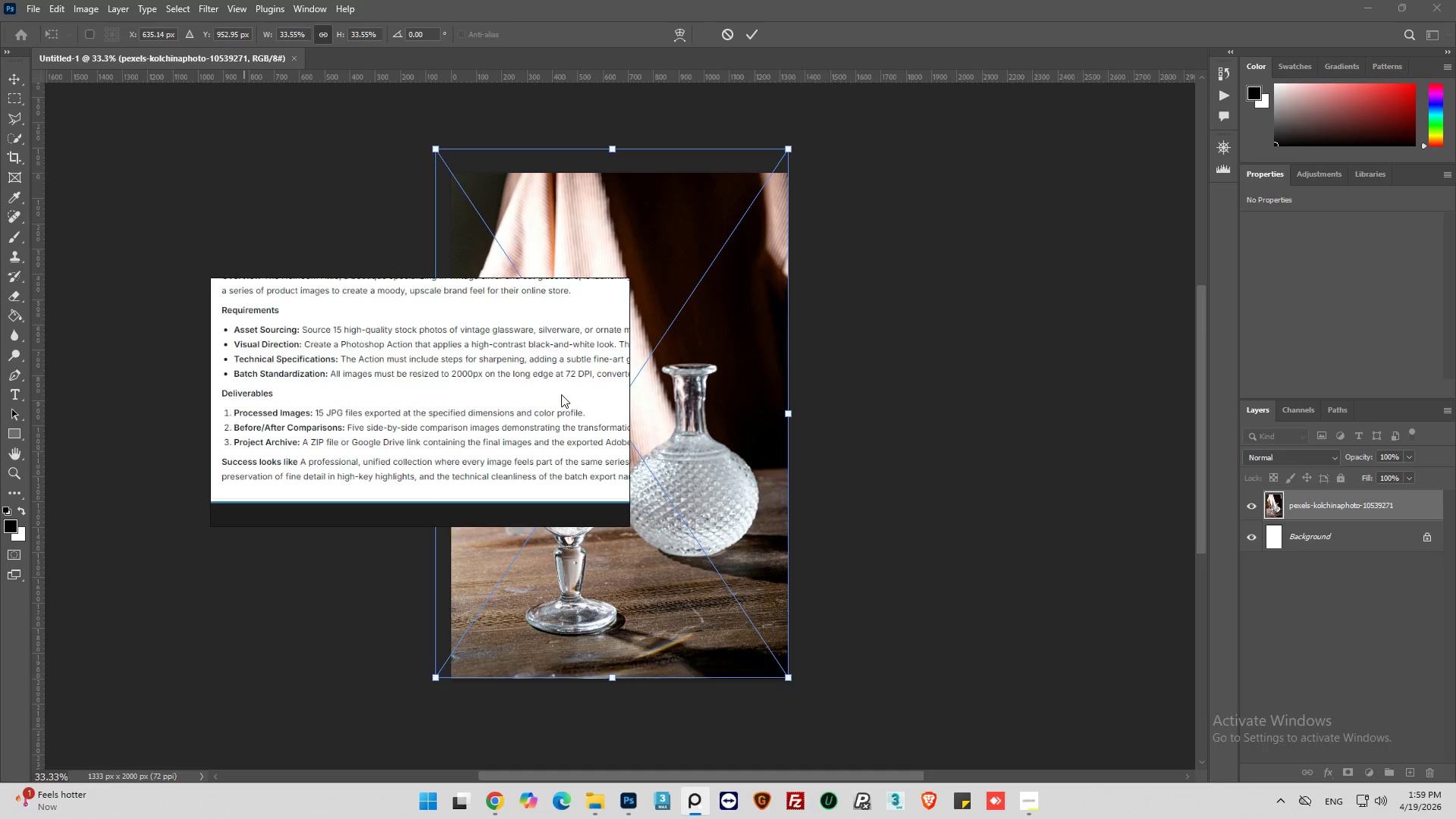 
left_click_drag(start_coordinate=[507, 292], to_coordinate=[208, 493])
 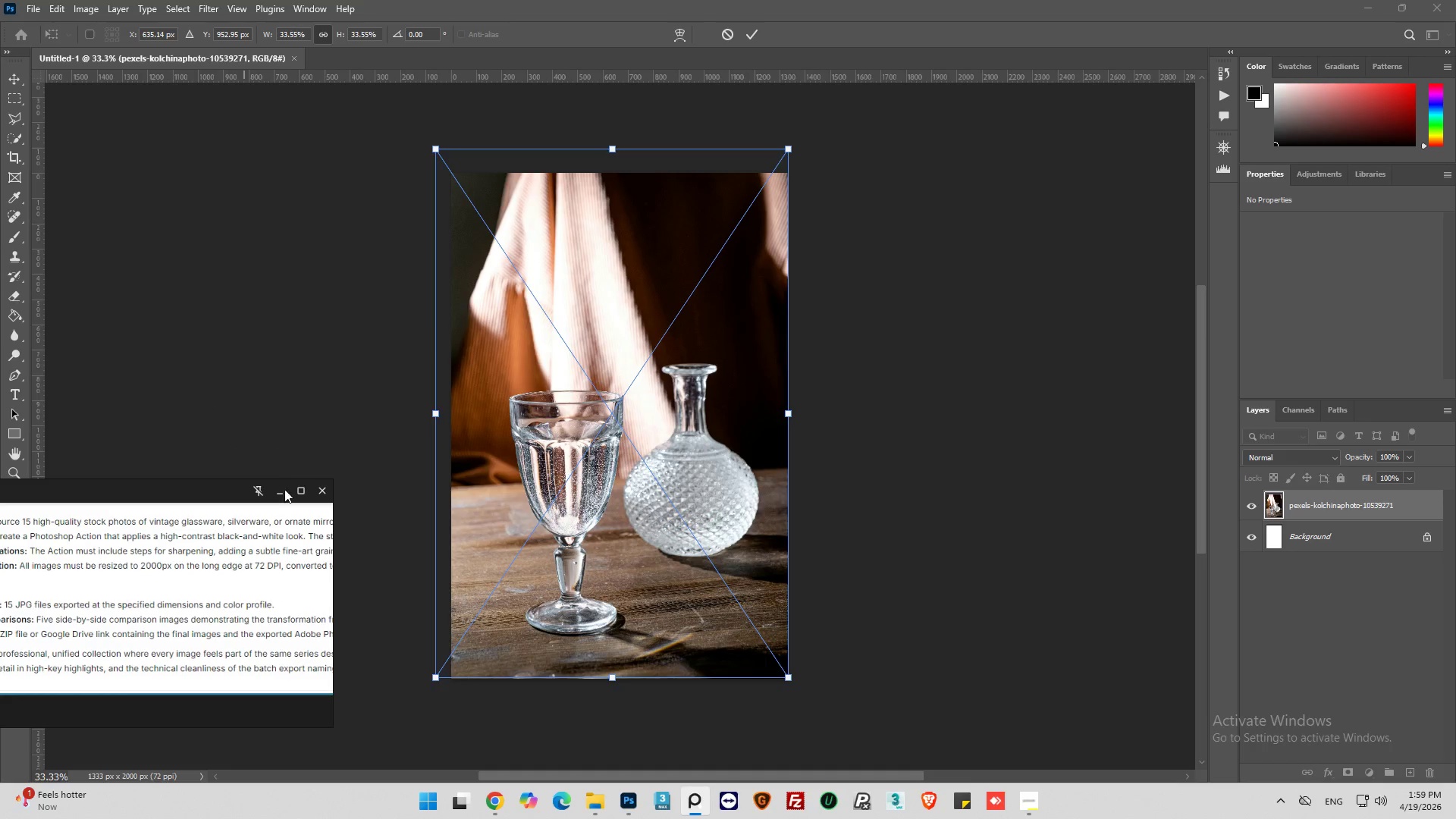 
left_click([281, 491])
 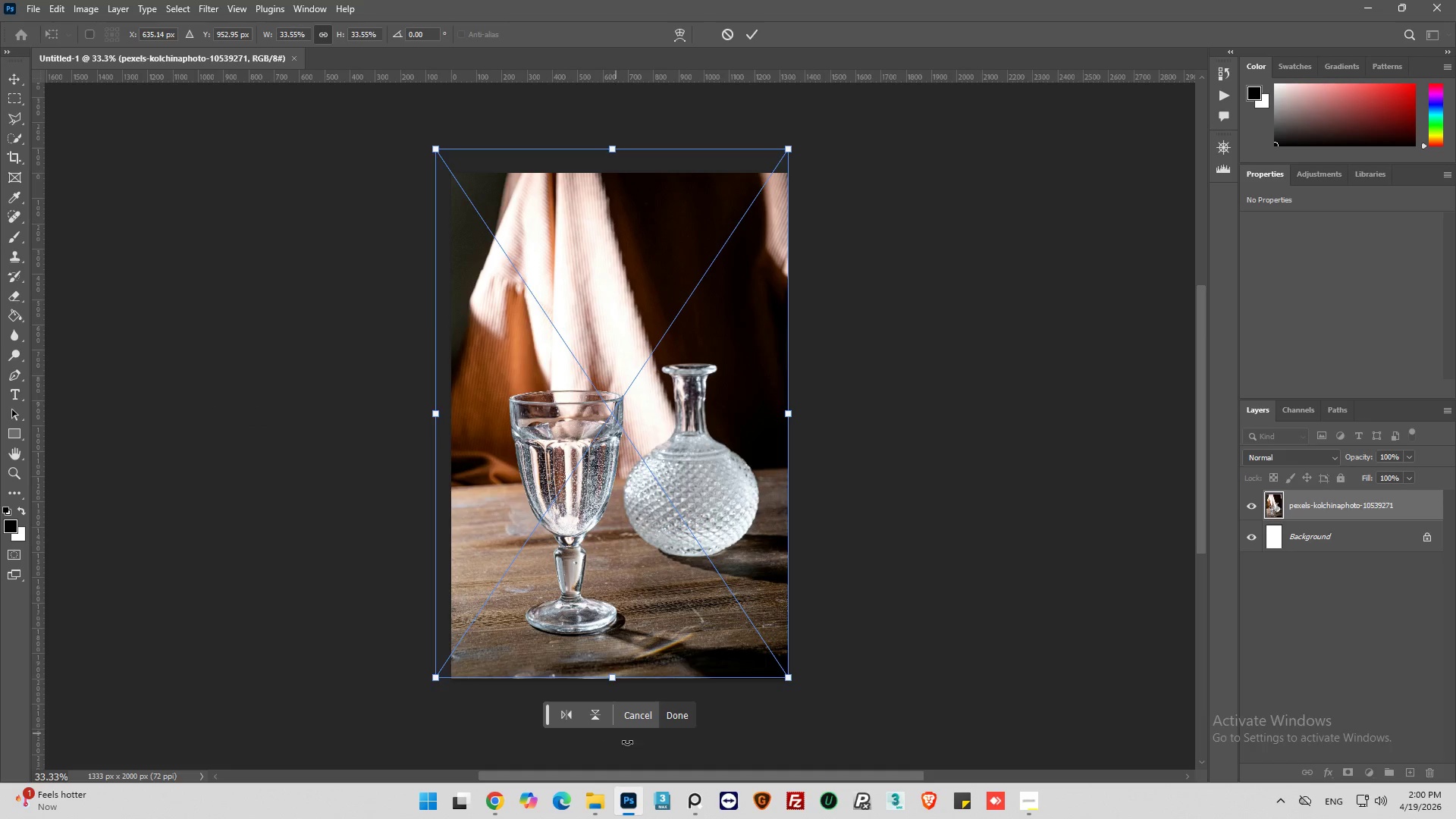 
left_click([676, 716])
 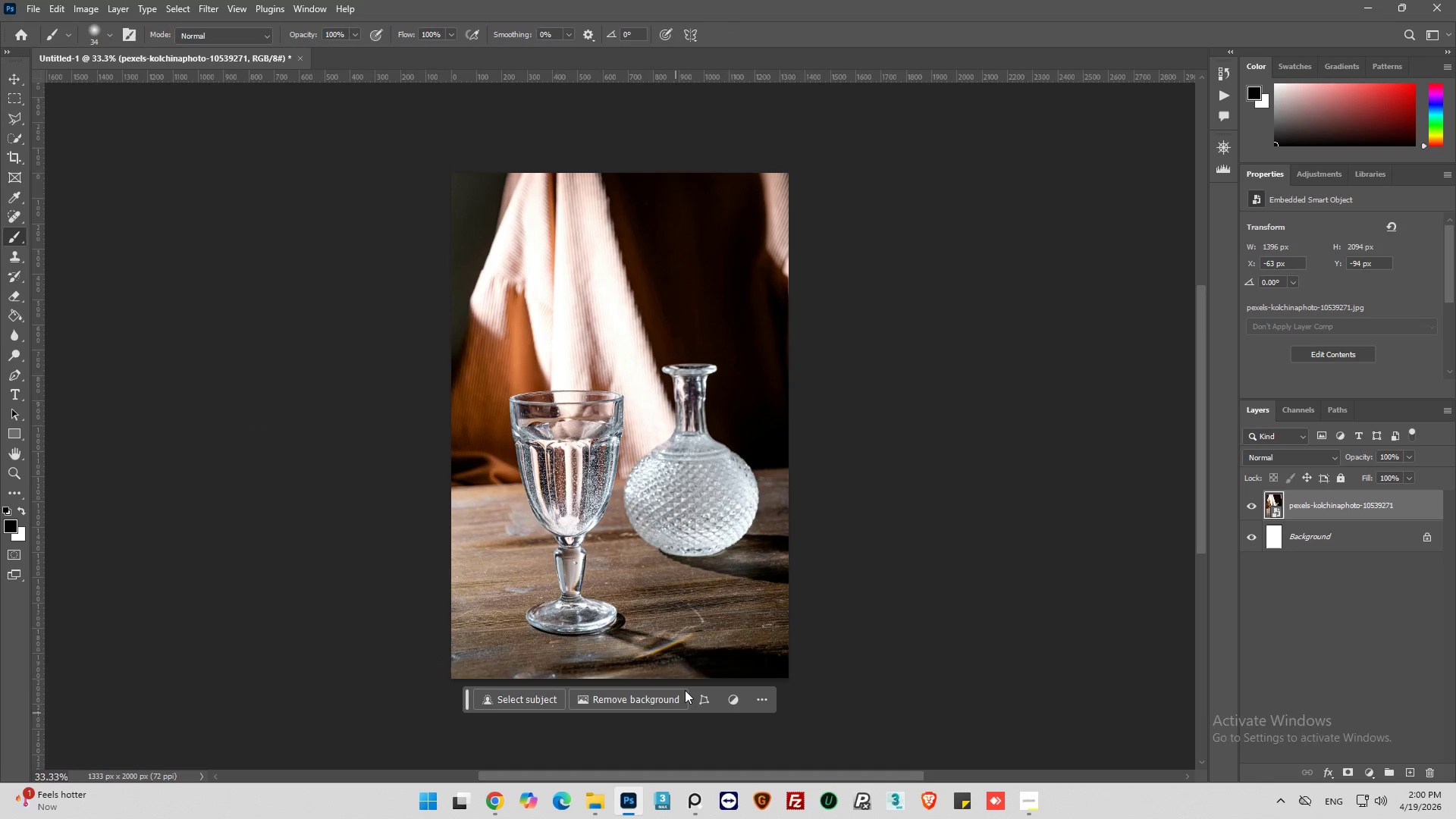 
key(Alt+AltLeft)
 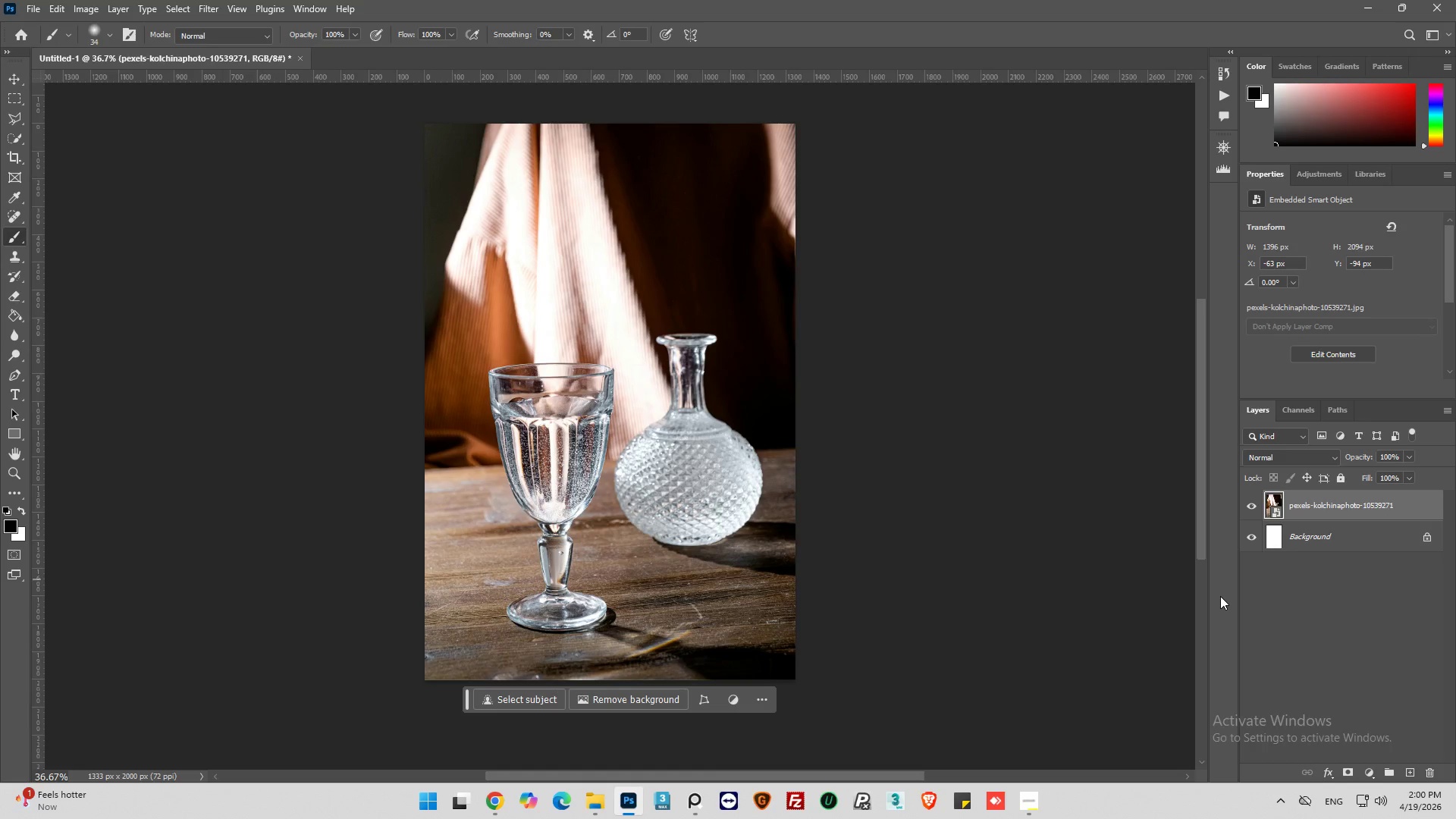 
scroll: coordinate [720, 526], scroll_direction: none, amount: 0.0
 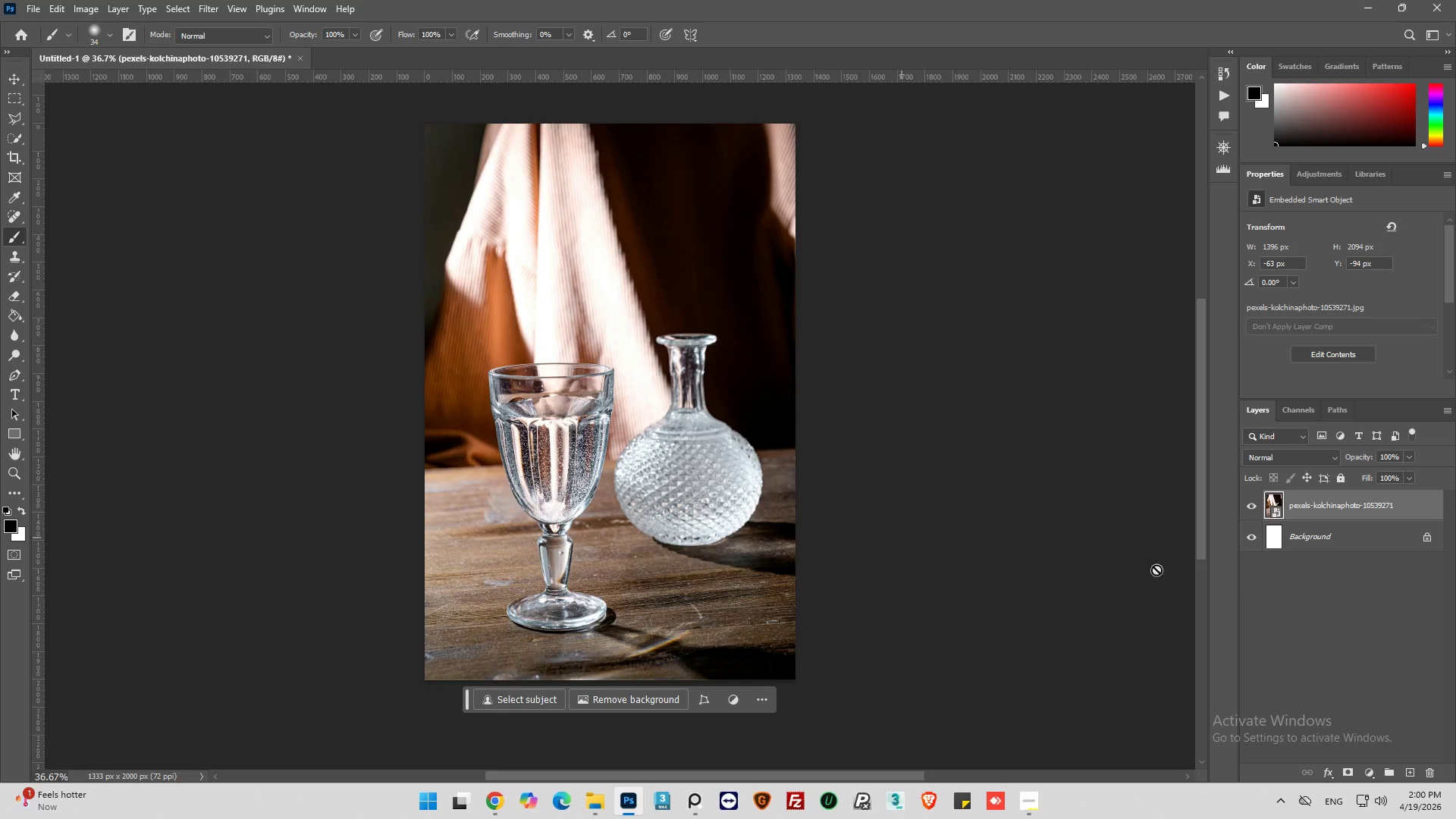 
wait(8.01)
 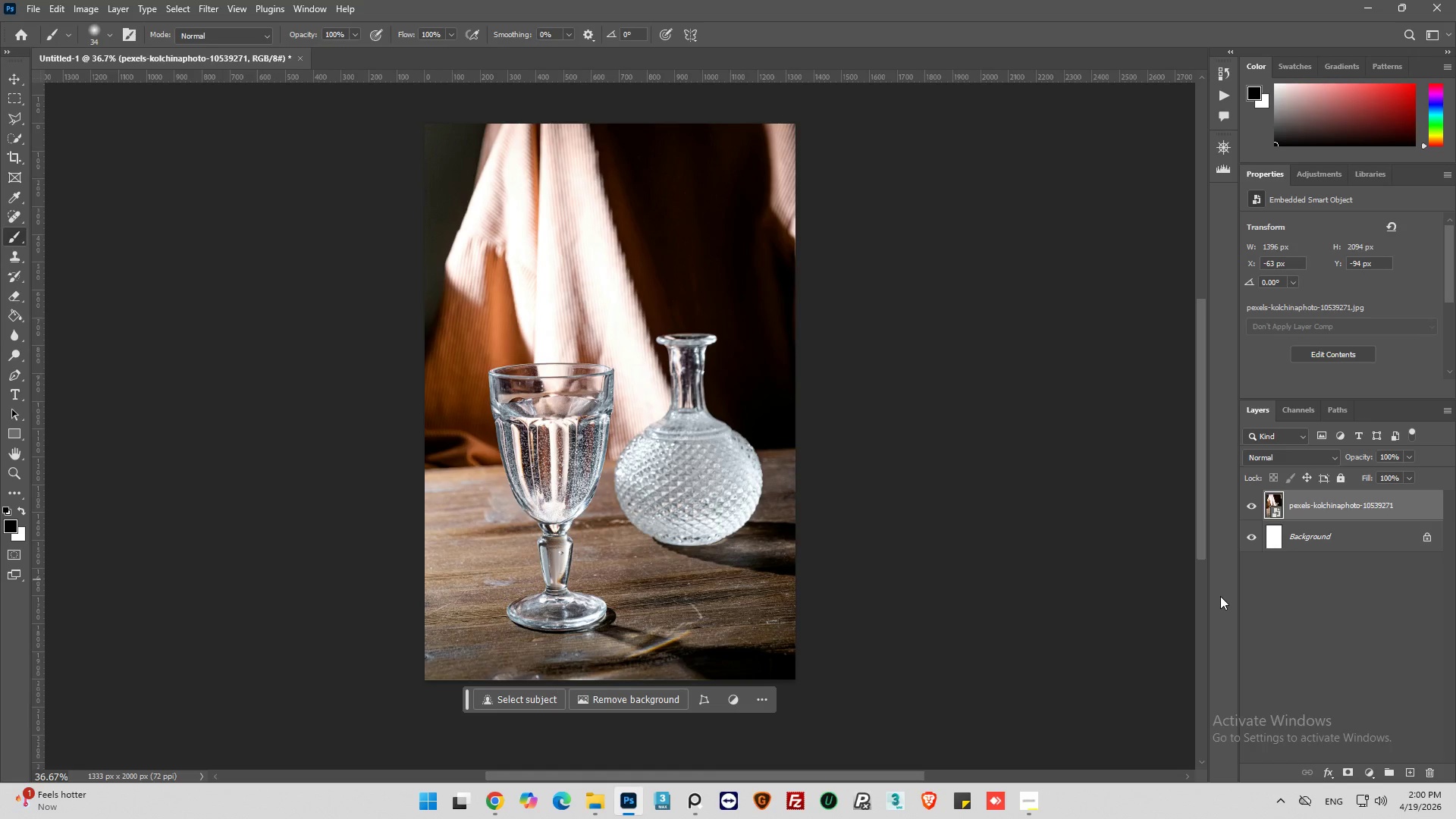 
left_click([1220, 93])
 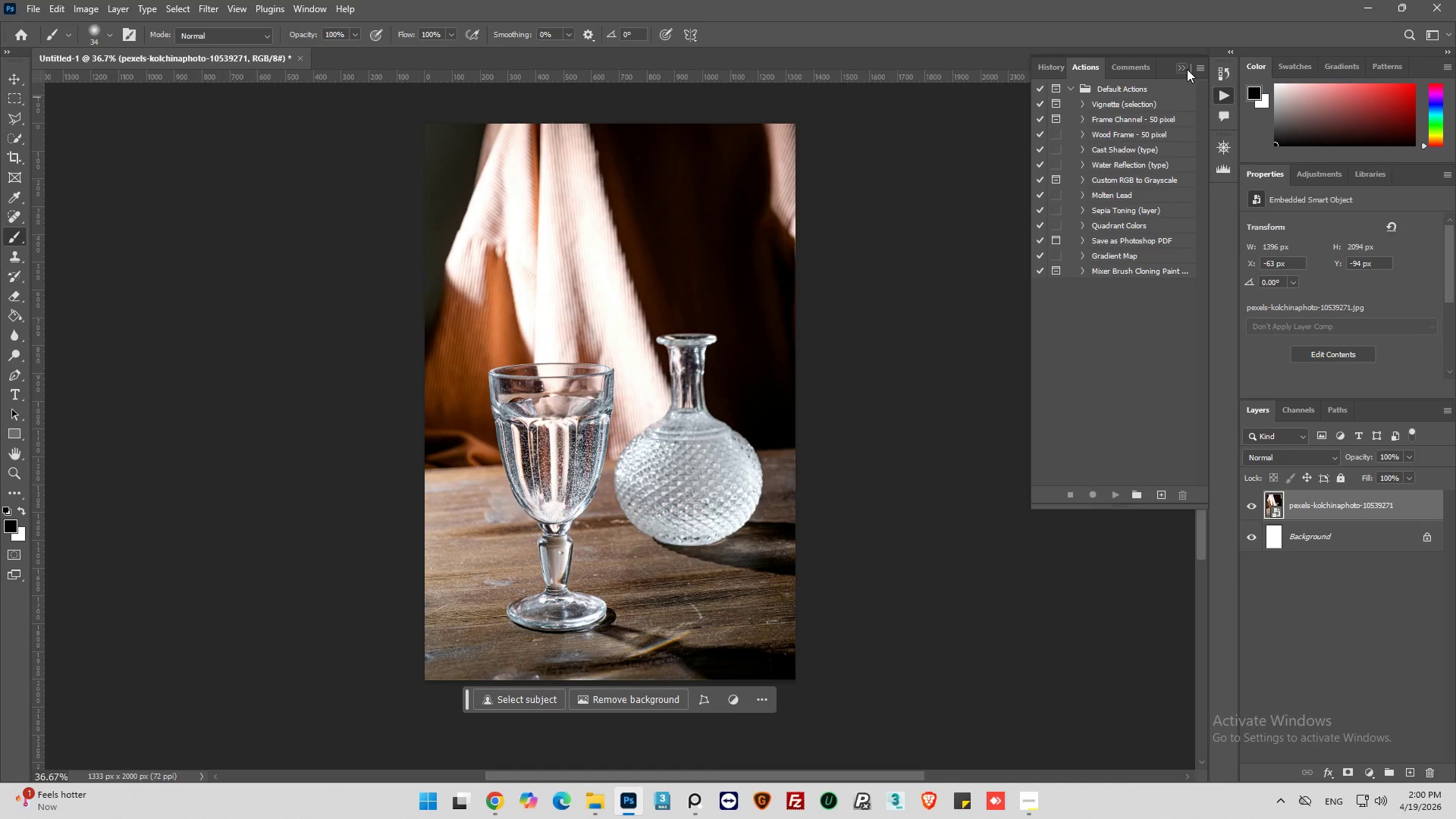 
left_click([1201, 67])